 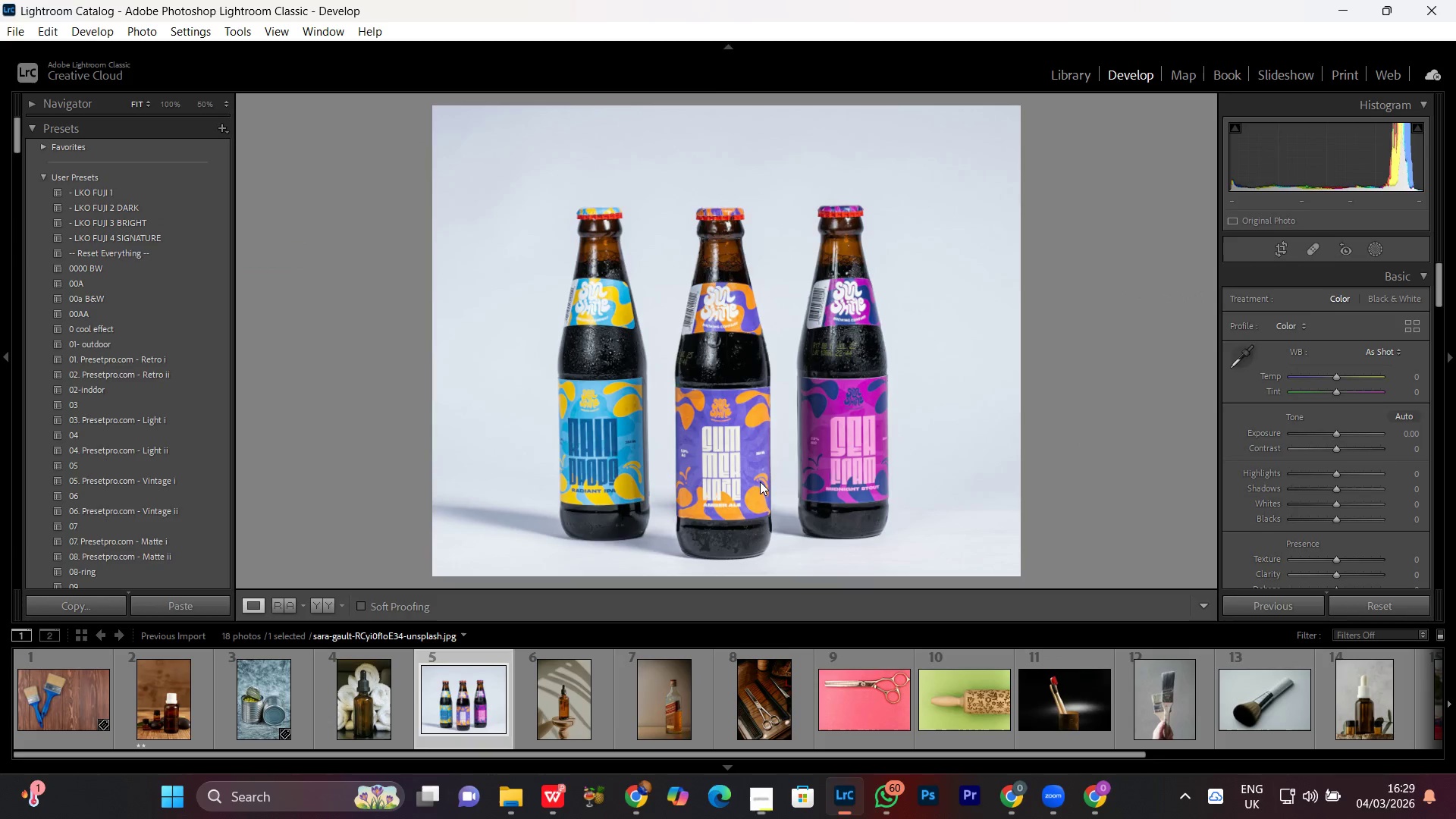 
left_click([647, 812])
 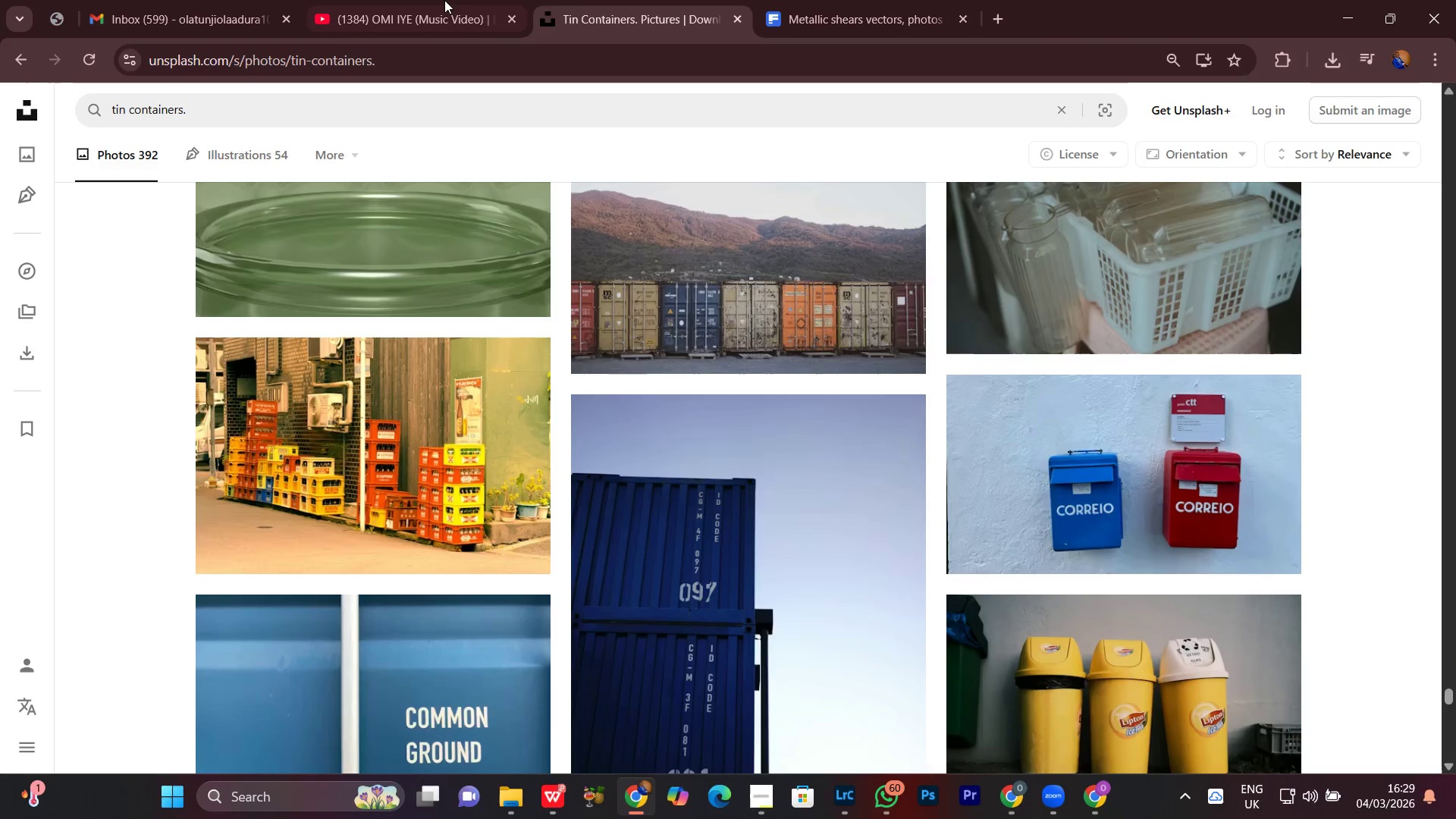 
left_click([439, 0])
 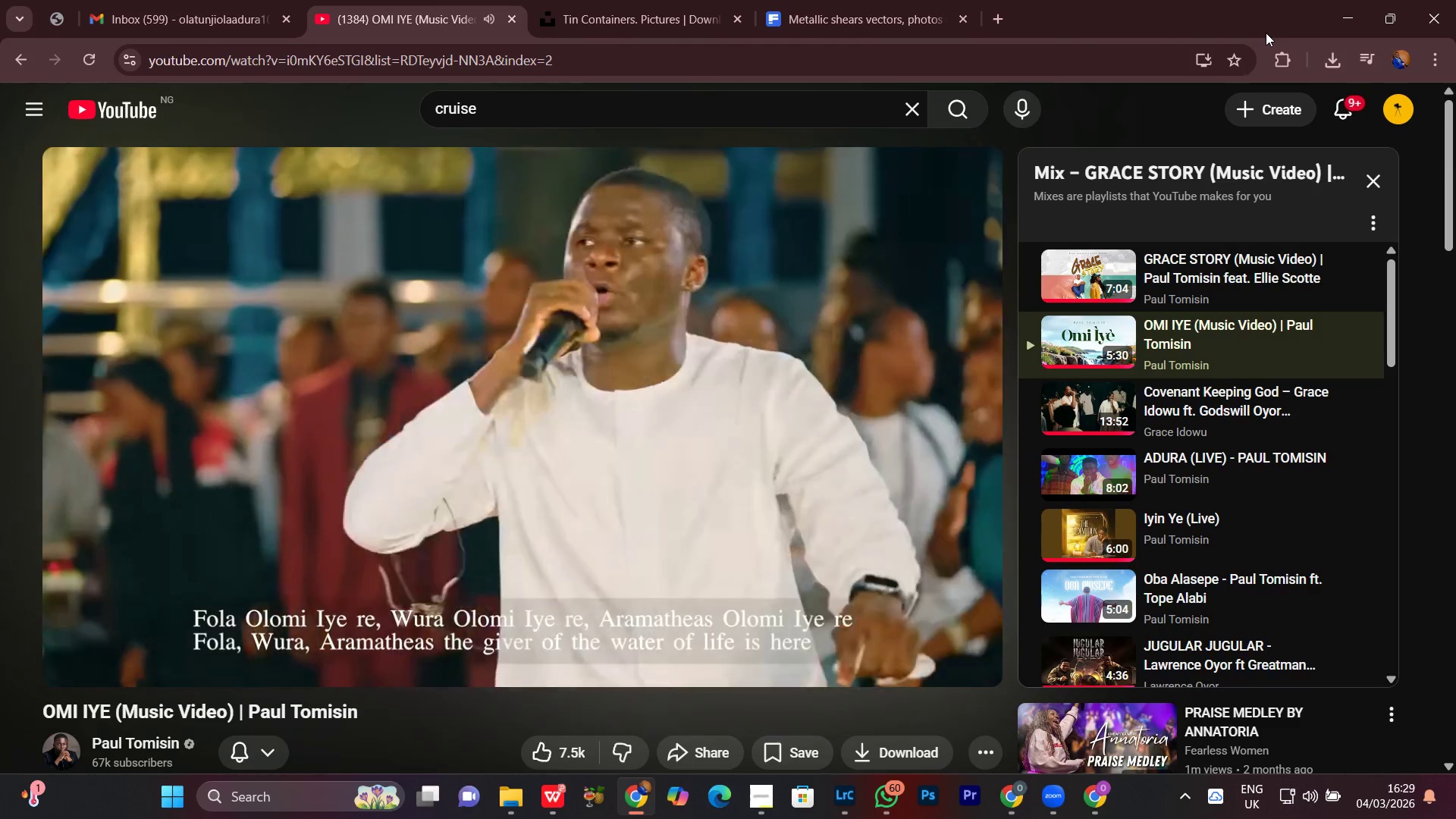 
left_click([1347, 17])
 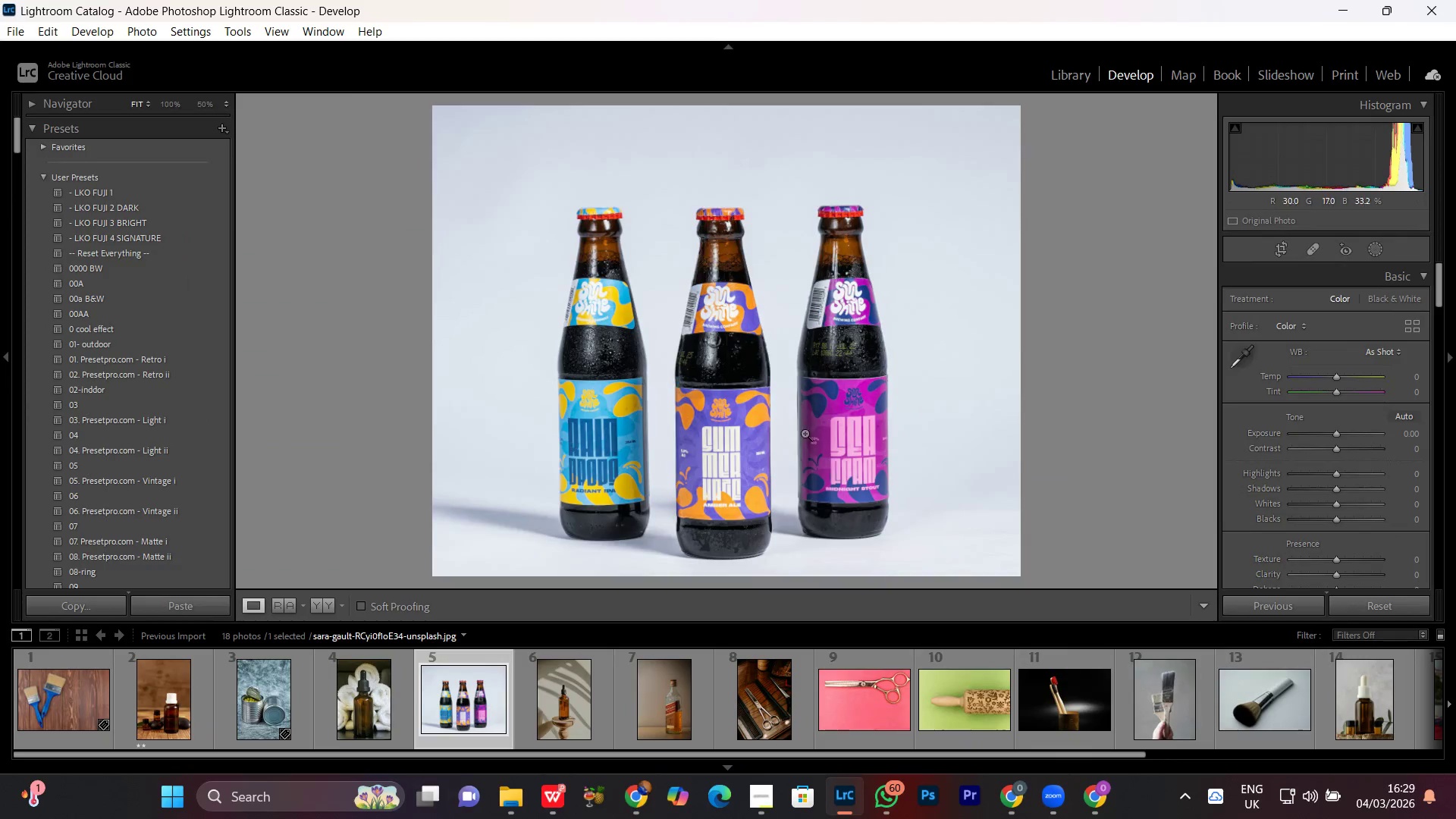 
left_click([764, 285])
 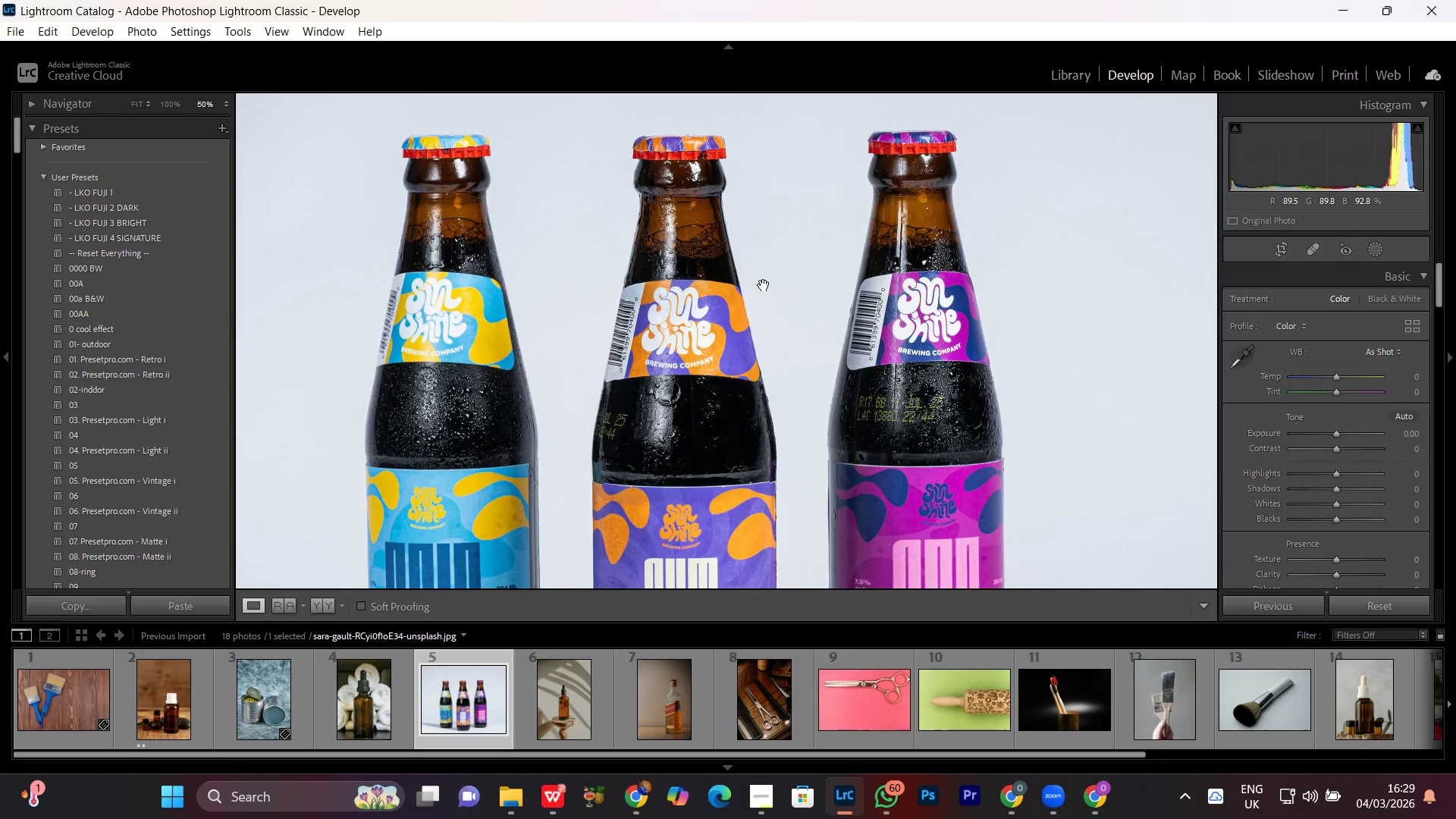 
left_click([764, 285])
 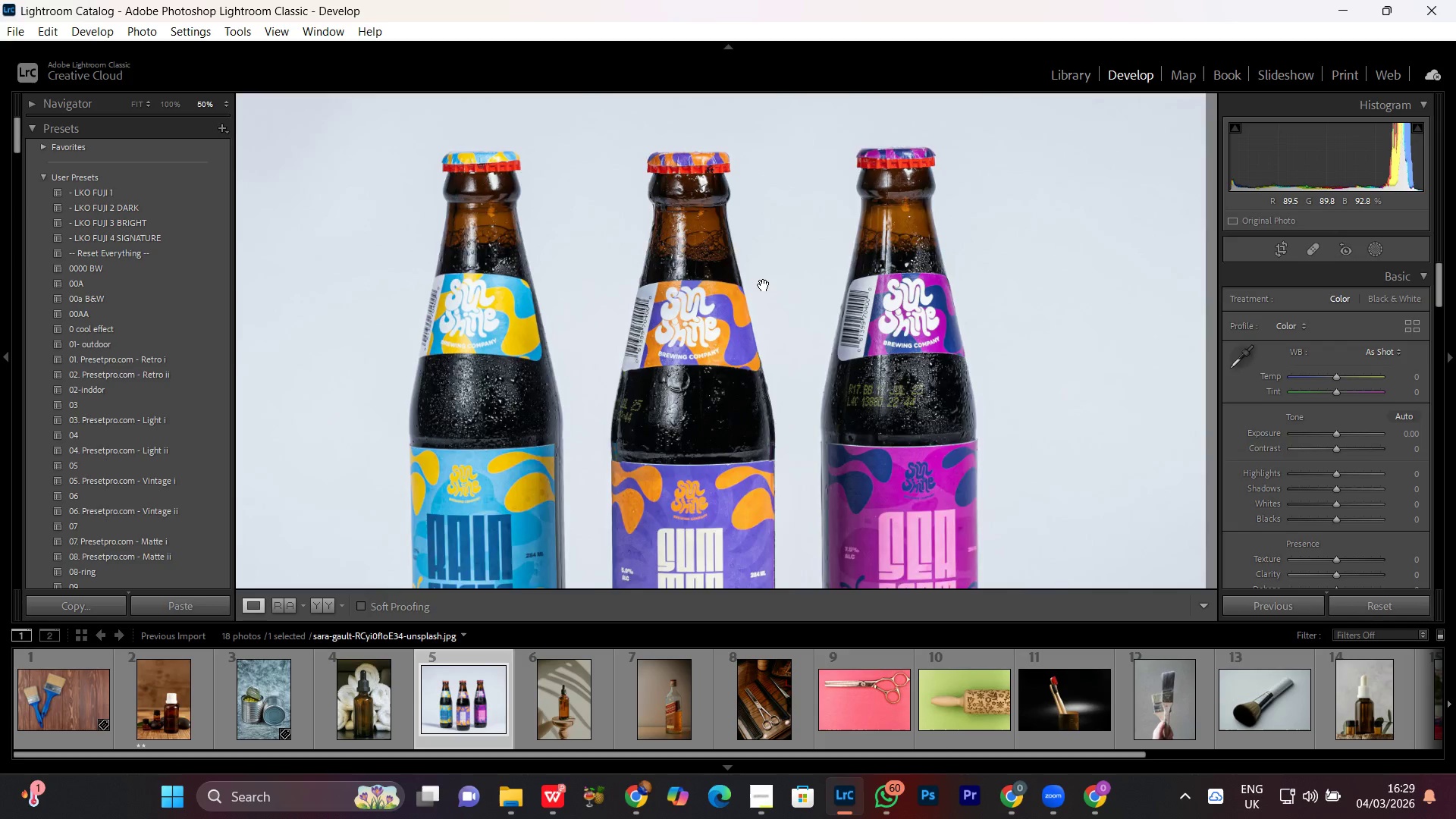 
double_click([764, 285])
 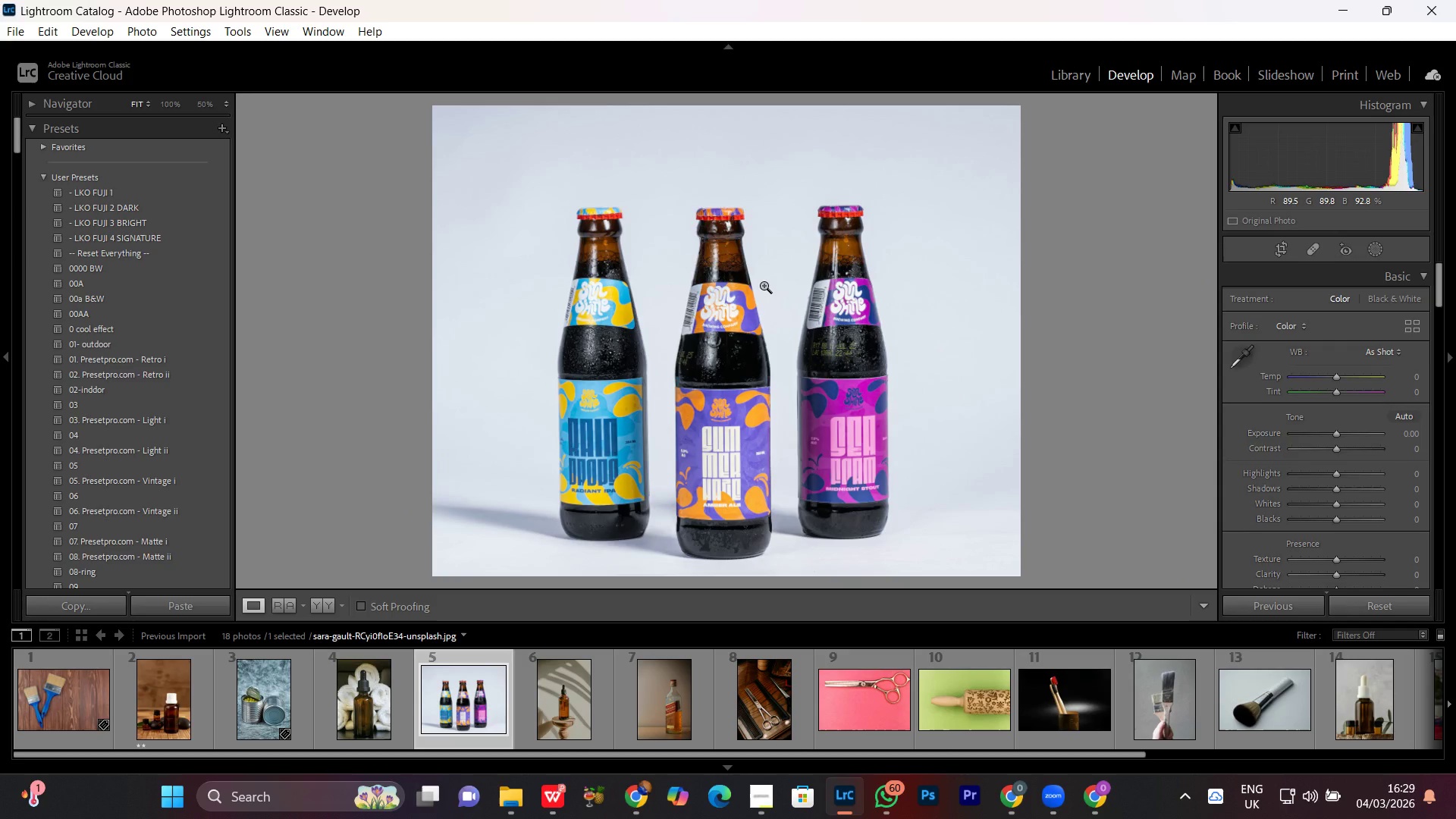 
wait(7.69)
 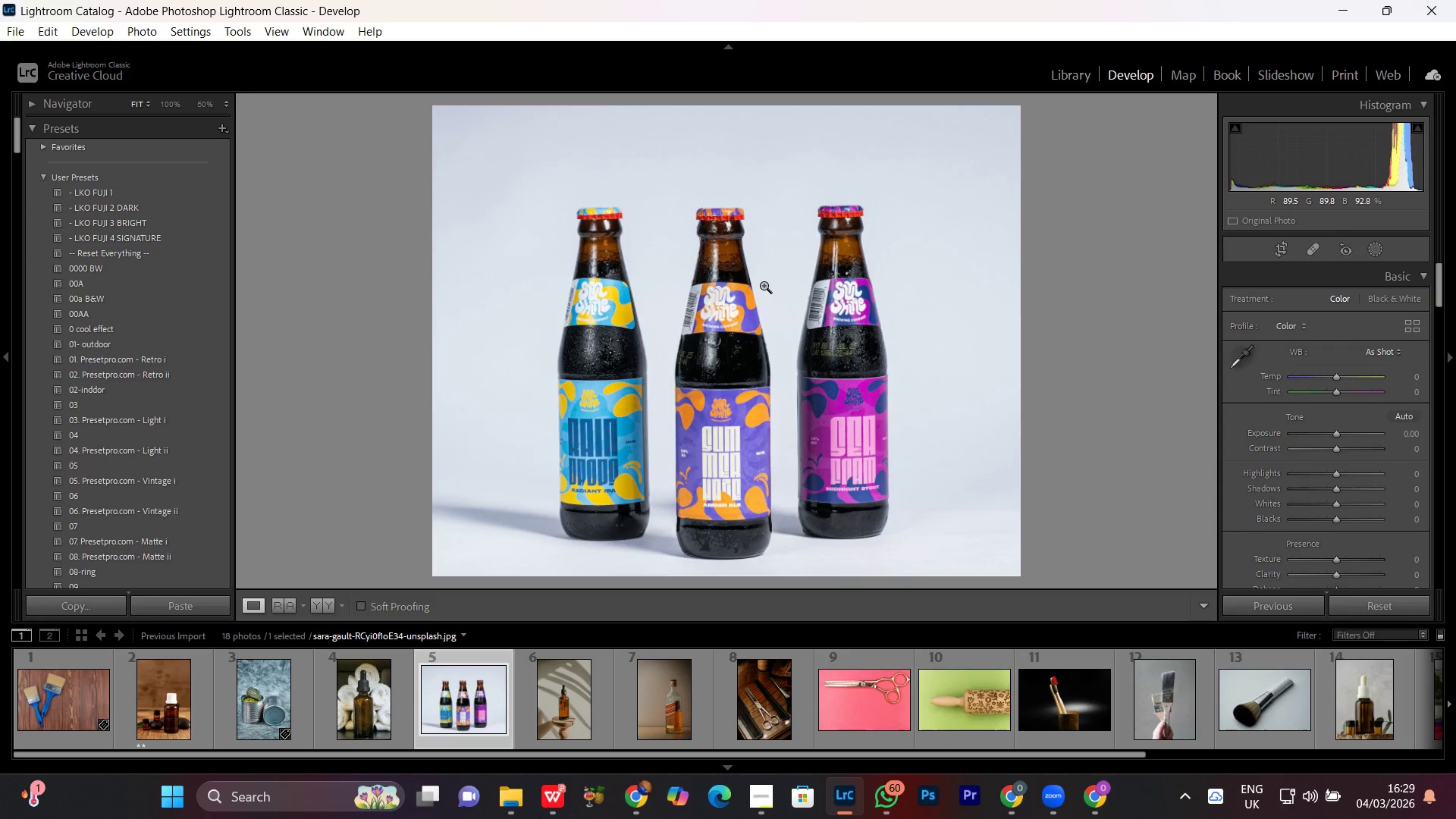 
double_click([712, 300])
 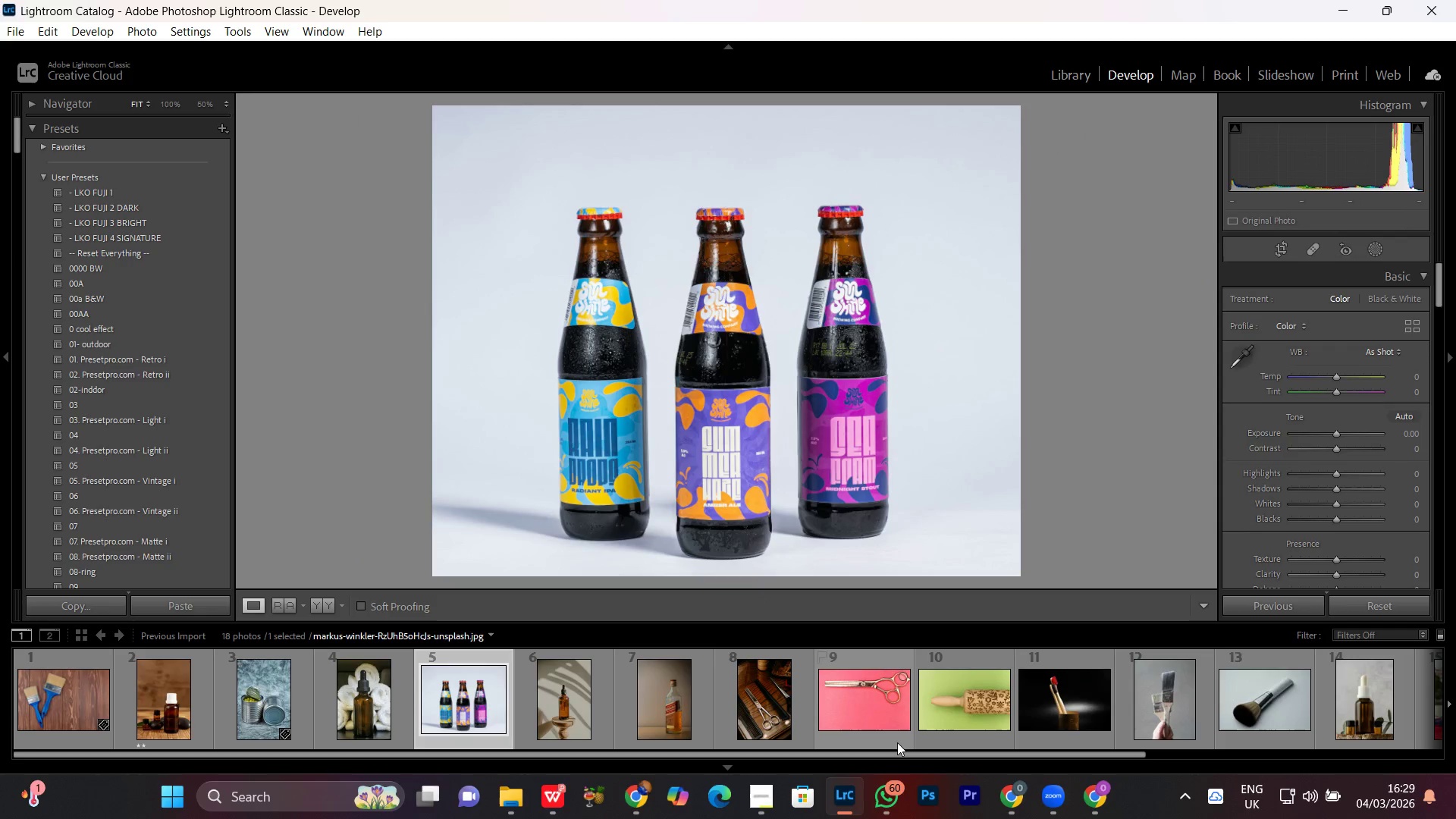 
double_click([980, 729])
 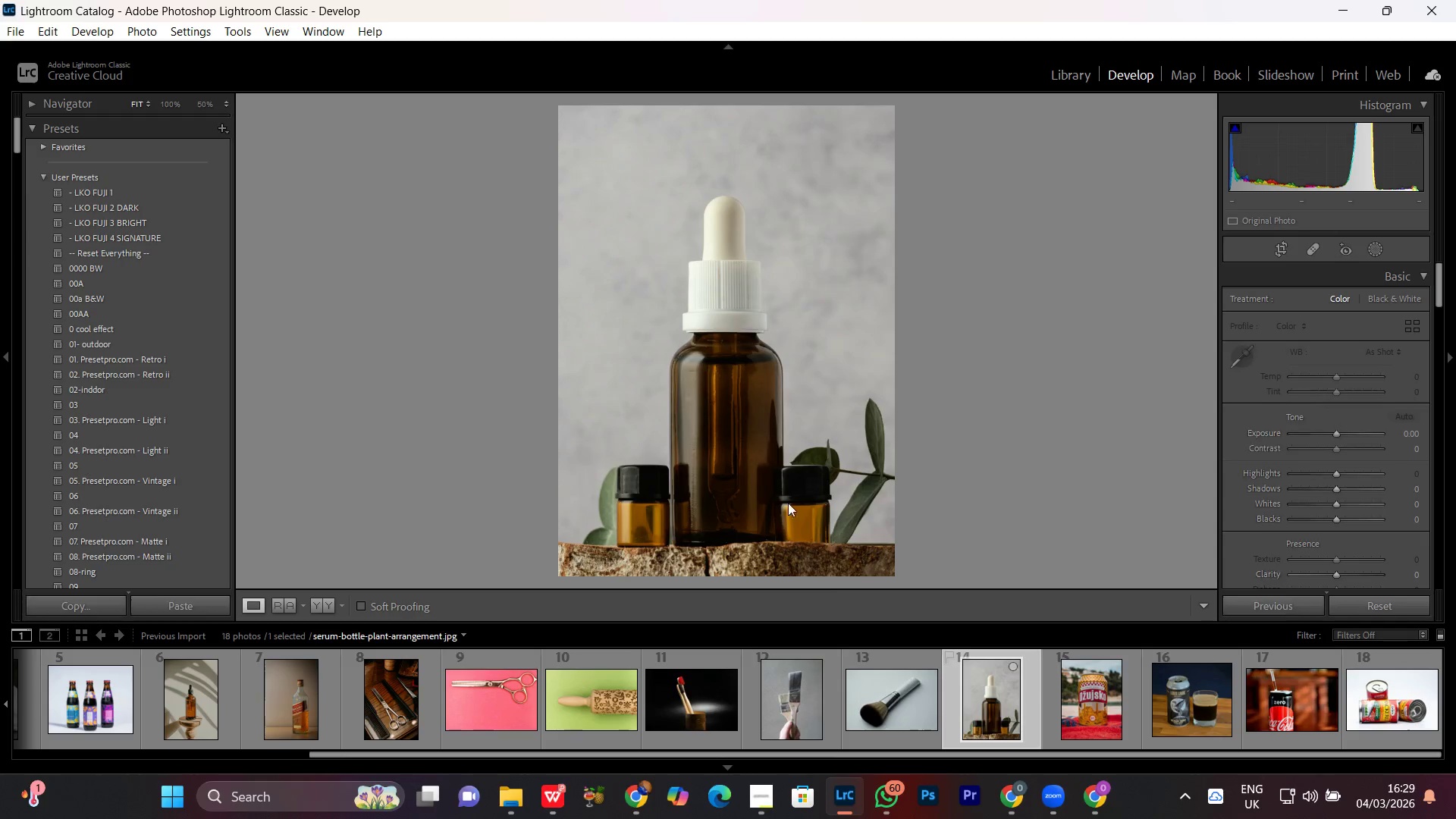 
scroll: coordinate [986, 729], scroll_direction: down, amount: 9.0
 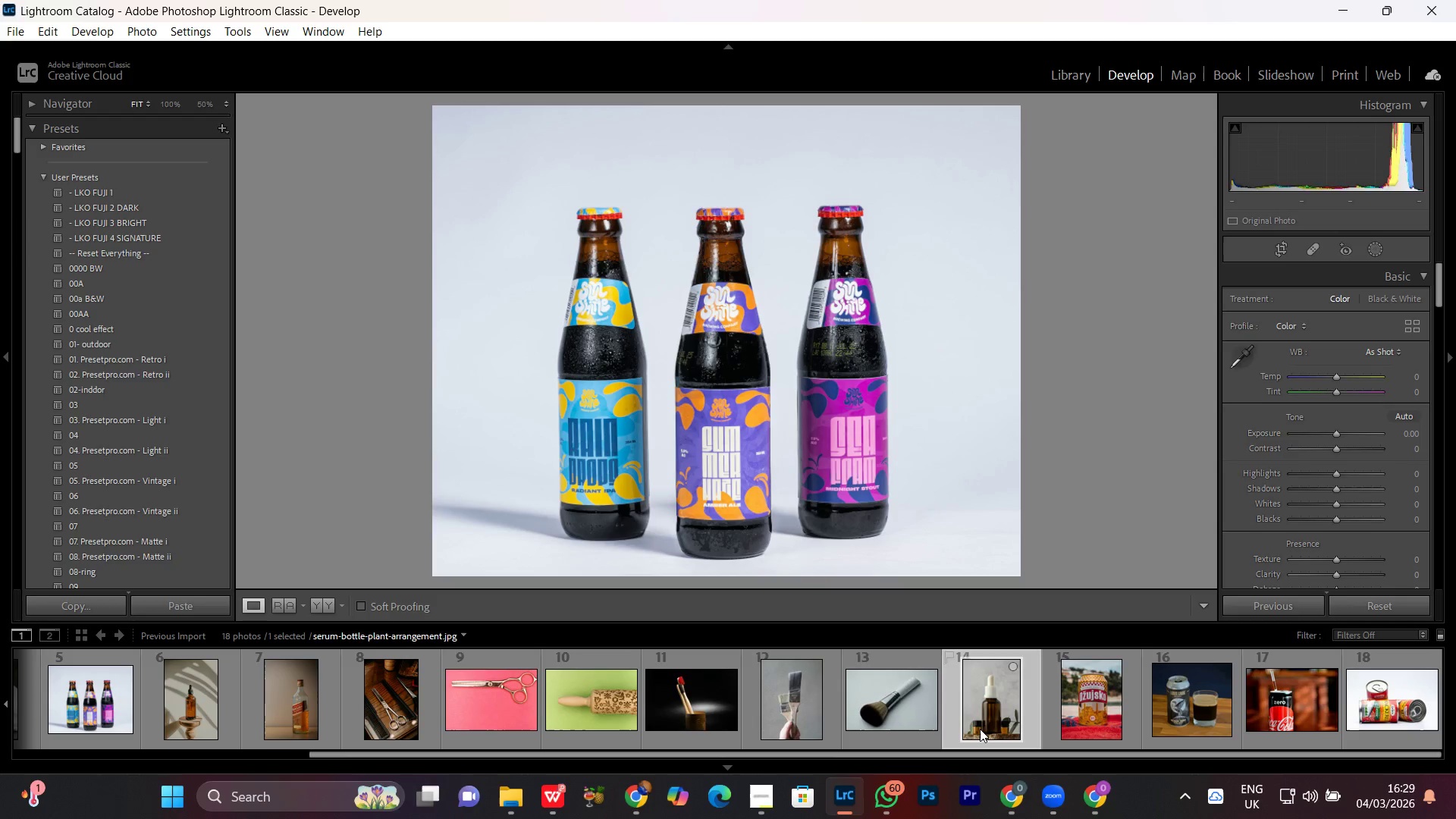 
left_click([723, 404])
 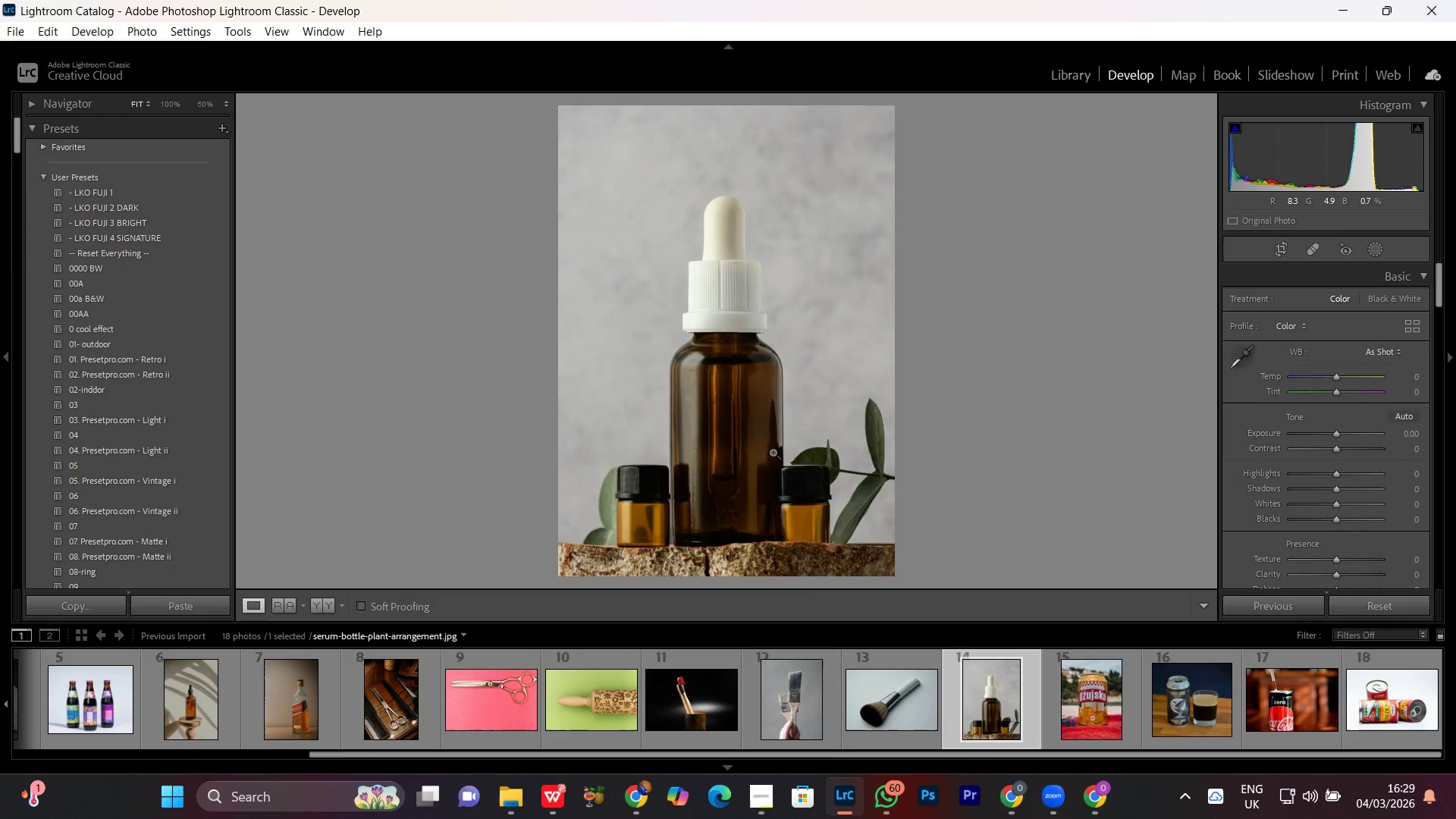 
left_click([772, 450])
 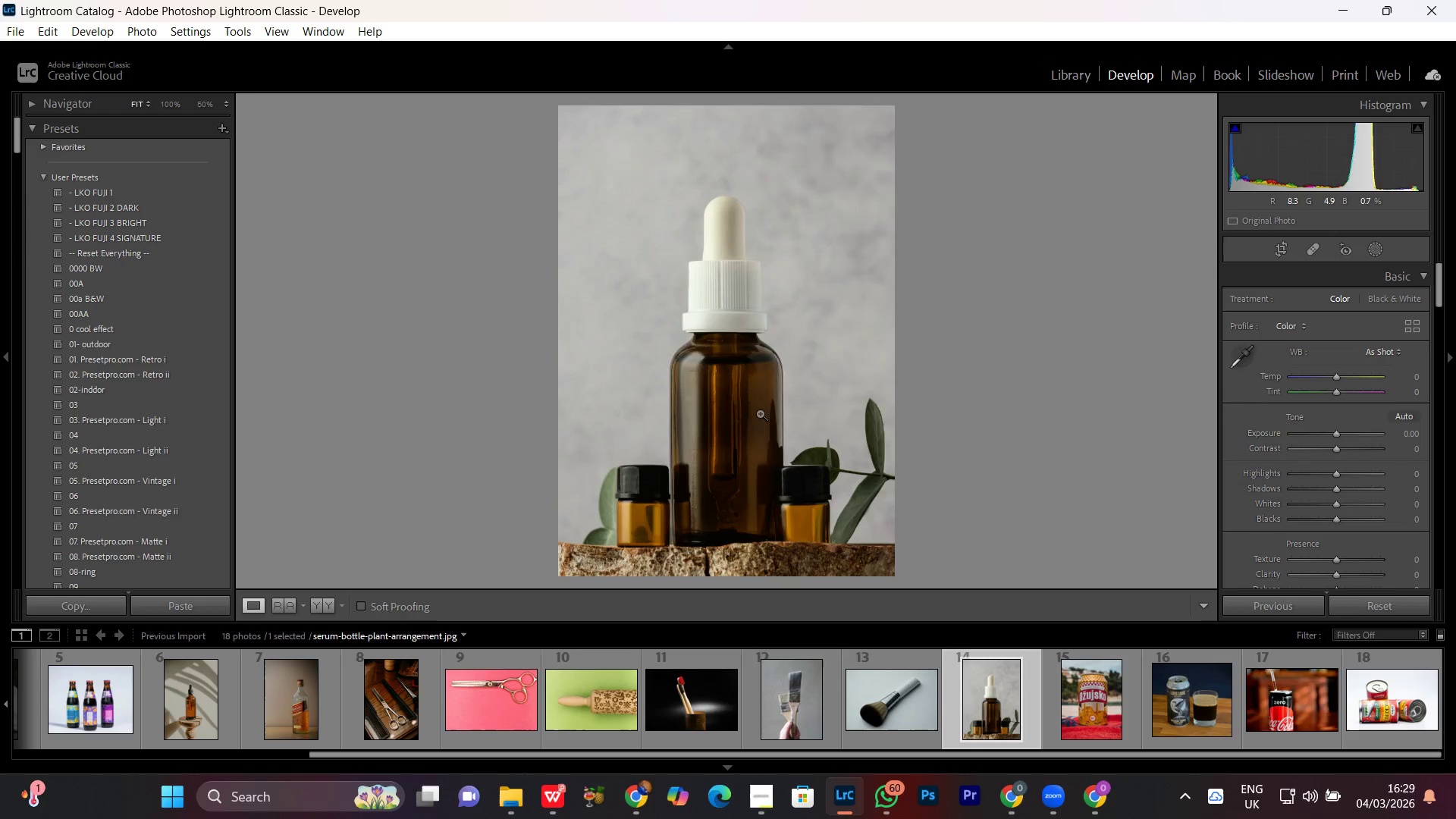 
left_click([760, 413])
 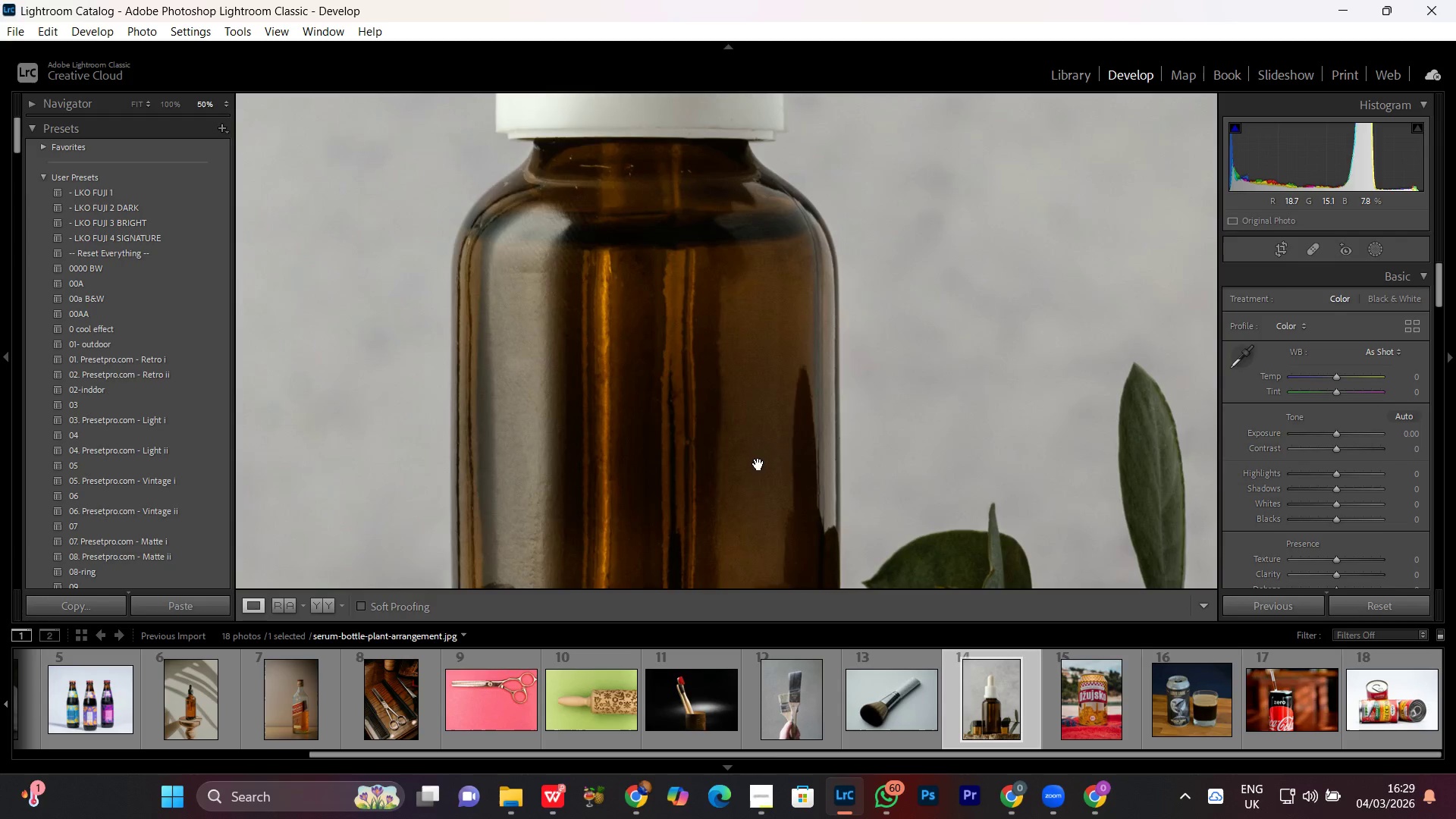 
left_click_drag(start_coordinate=[756, 488], to_coordinate=[767, 328])
 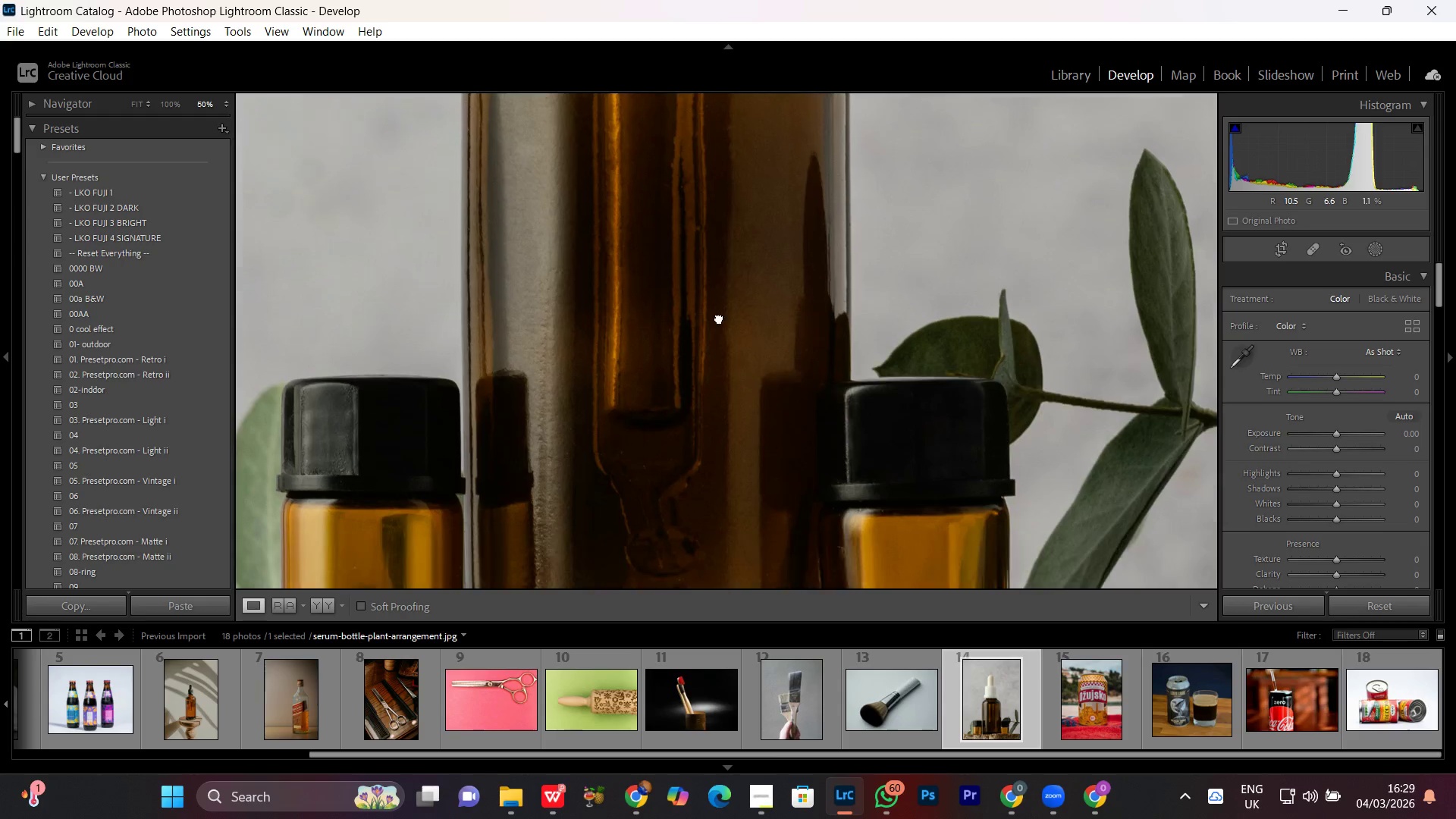 
left_click_drag(start_coordinate=[715, 447], to_coordinate=[719, 317])
 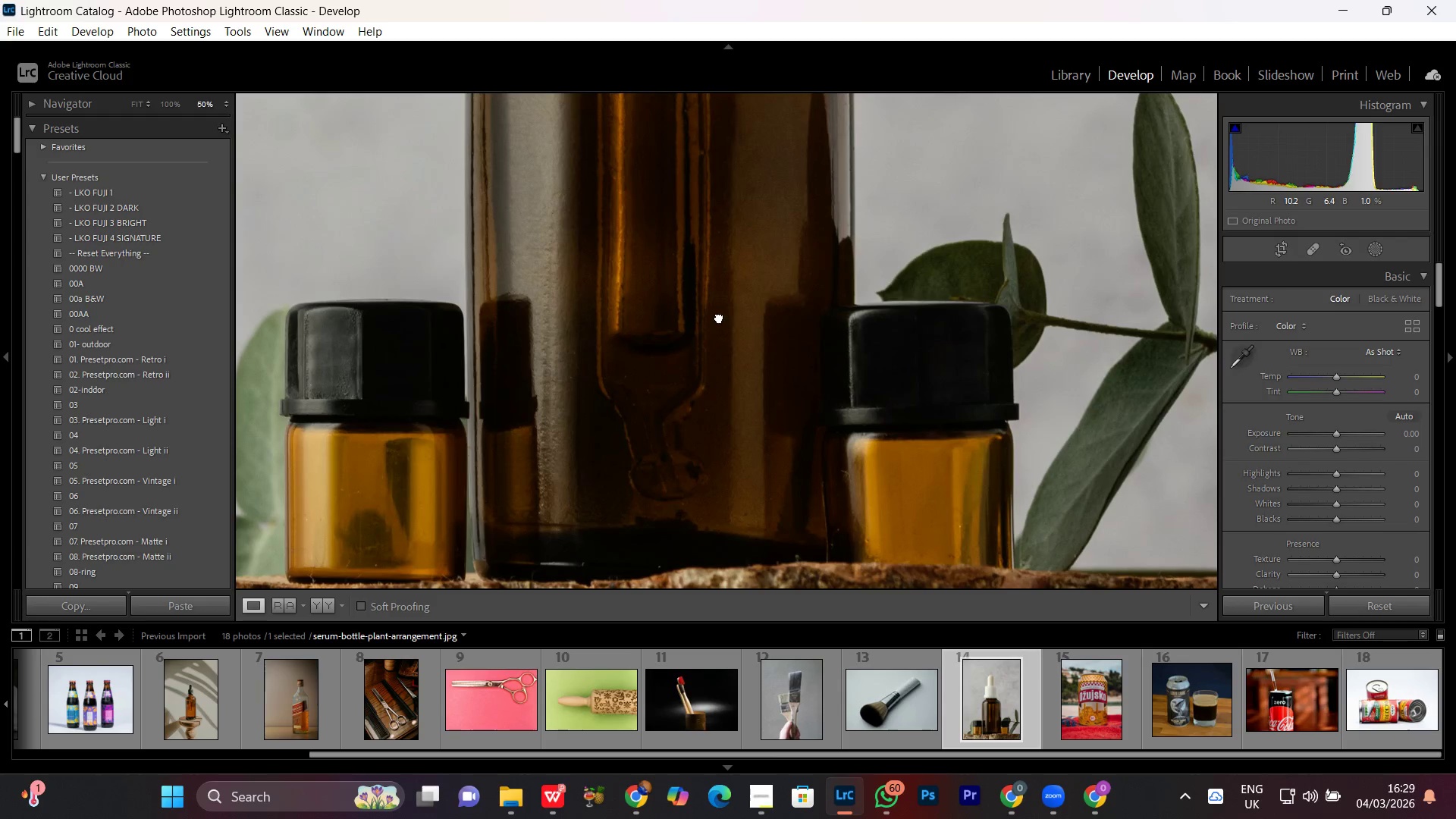 
double_click([719, 317])
 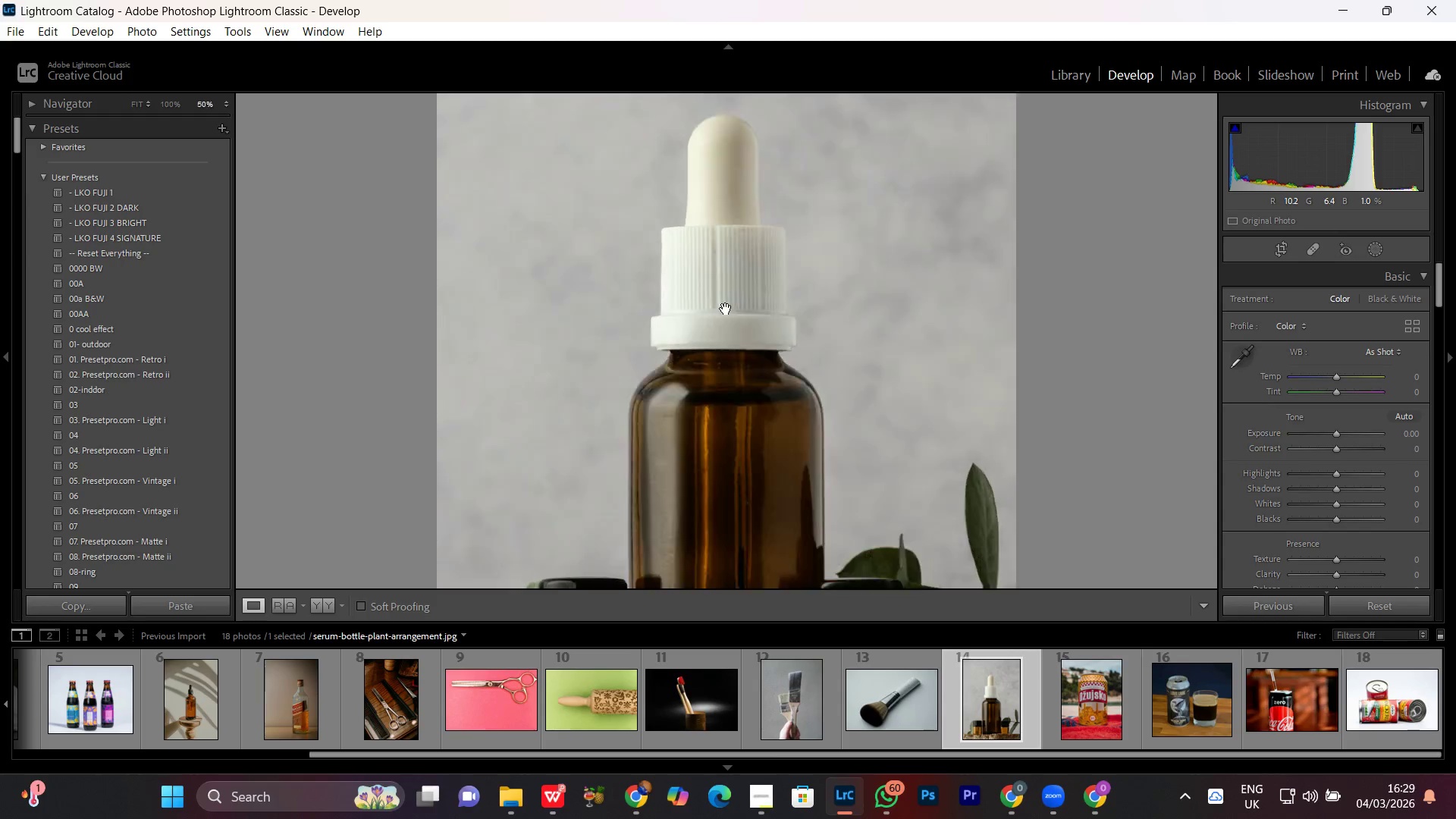 
double_click([726, 309])
 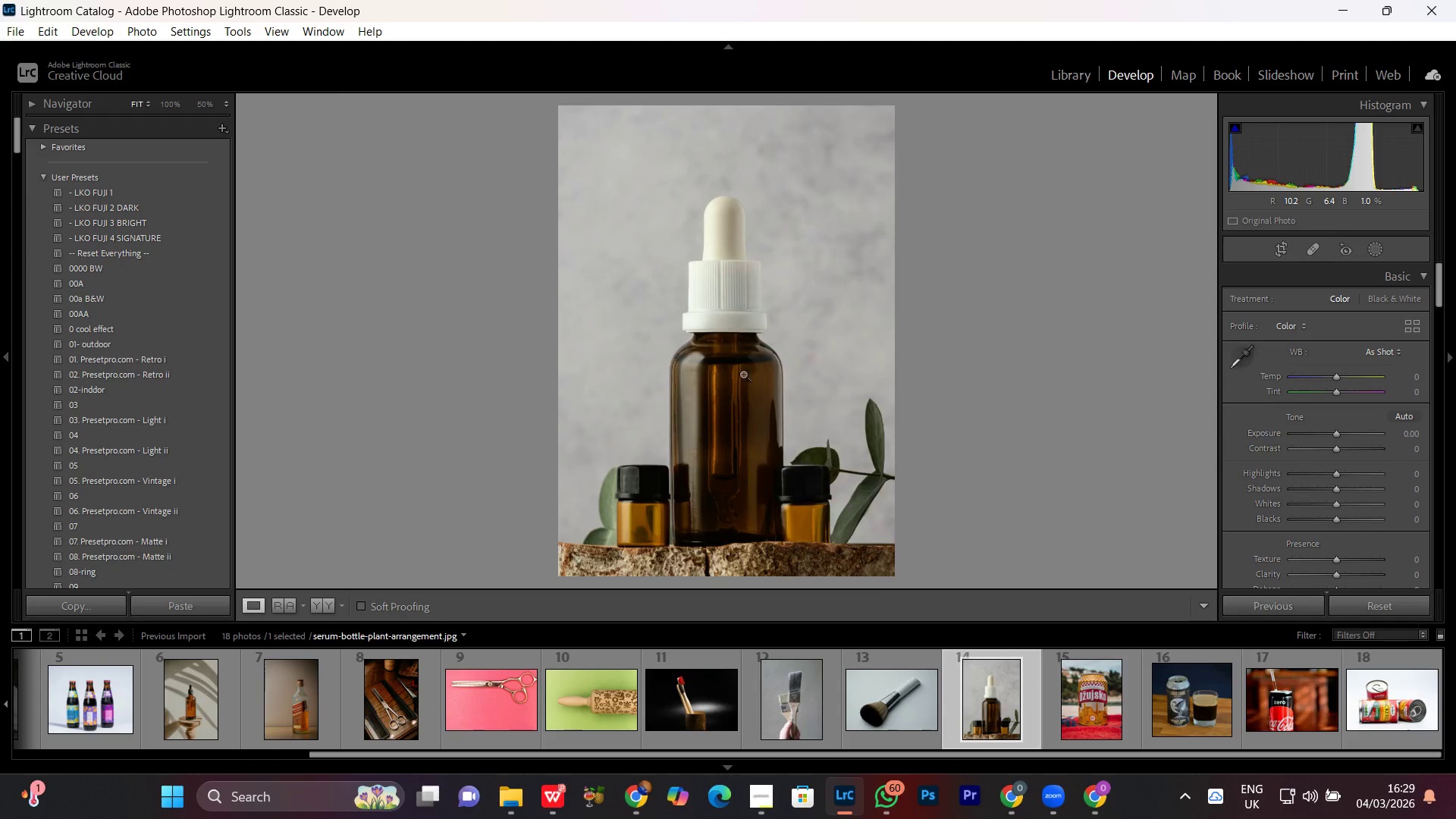 
triple_click([743, 375])
 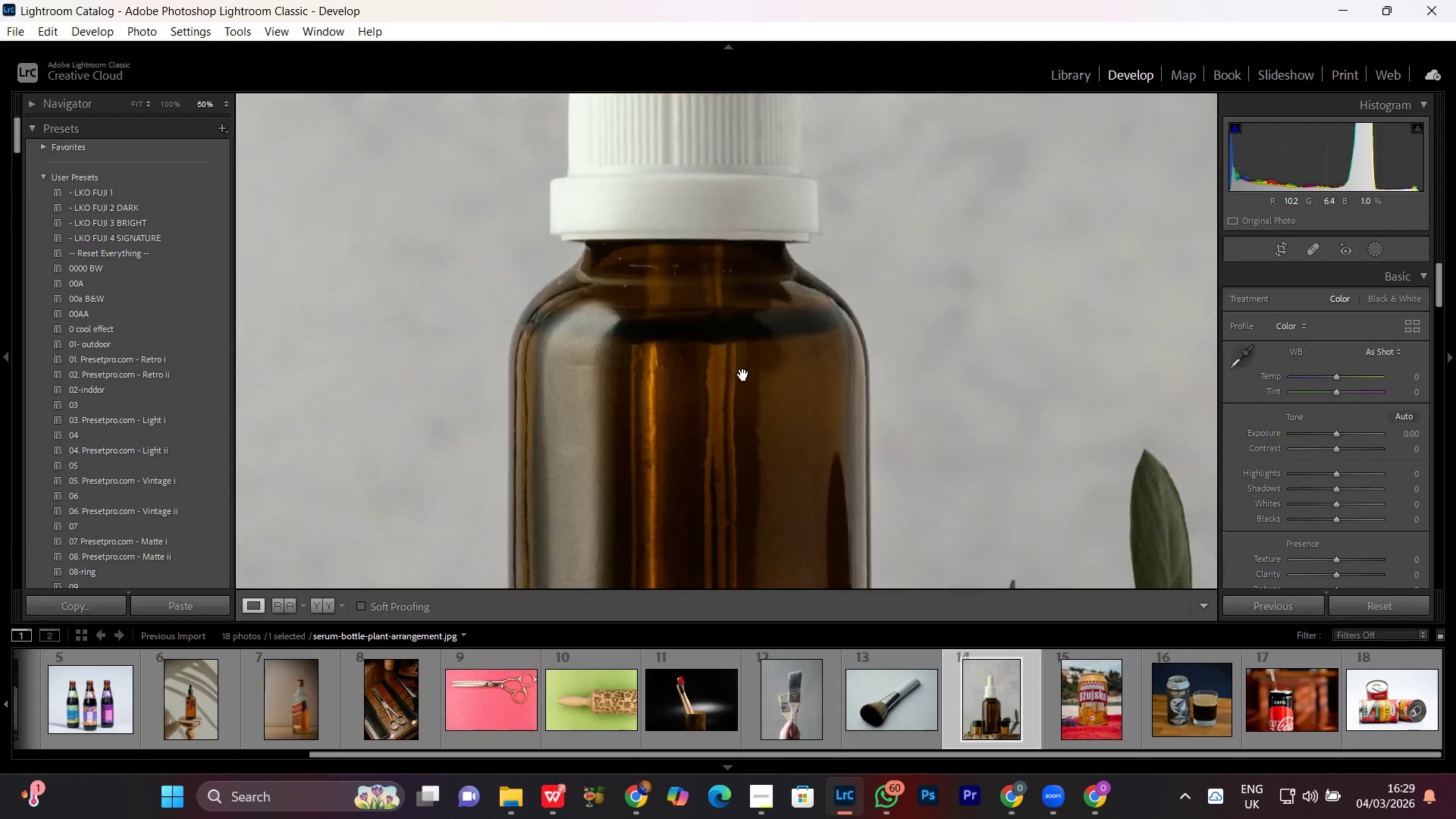 
triple_click([743, 375])
 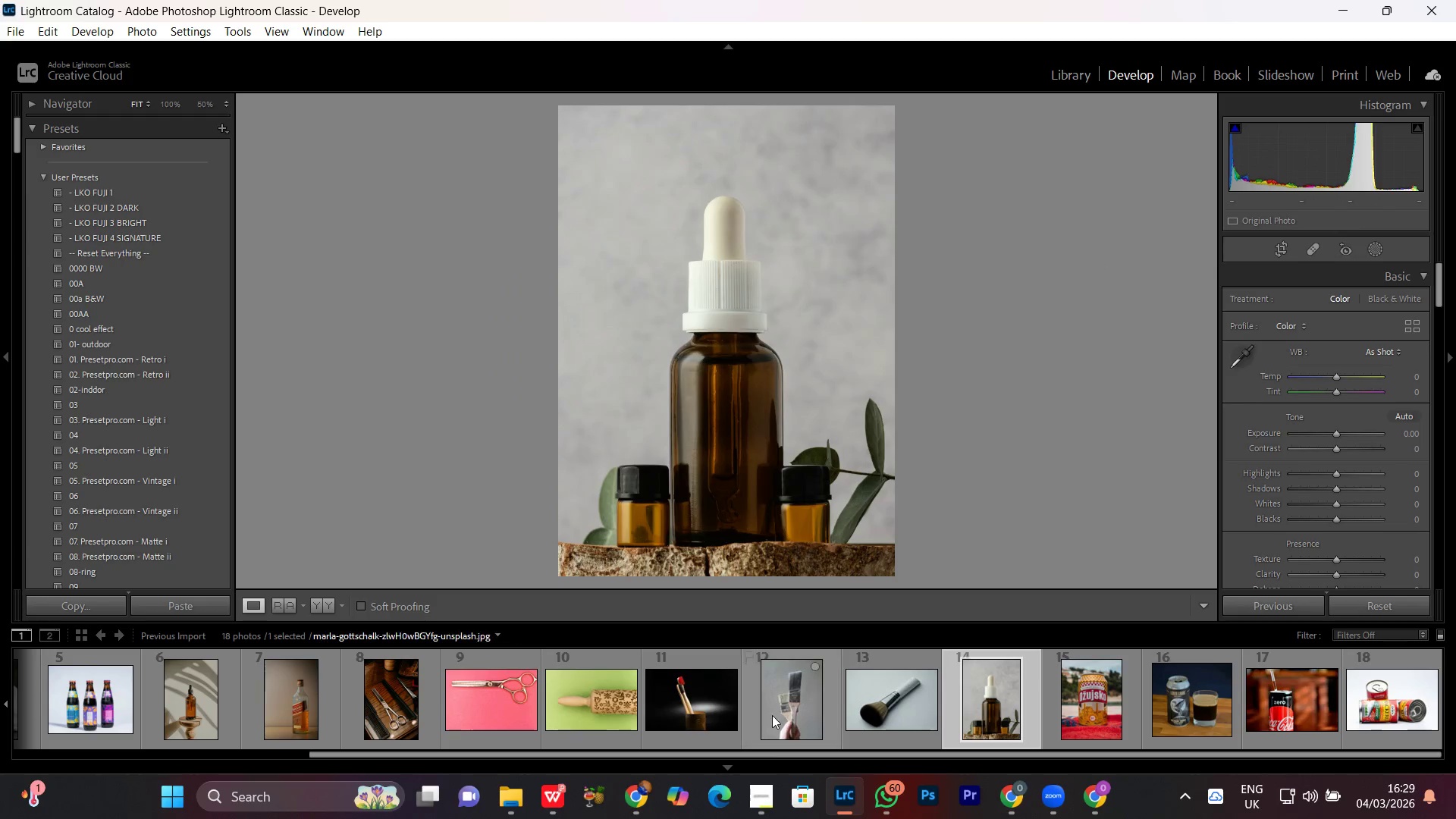 
scroll: coordinate [681, 707], scroll_direction: up, amount: 7.0
 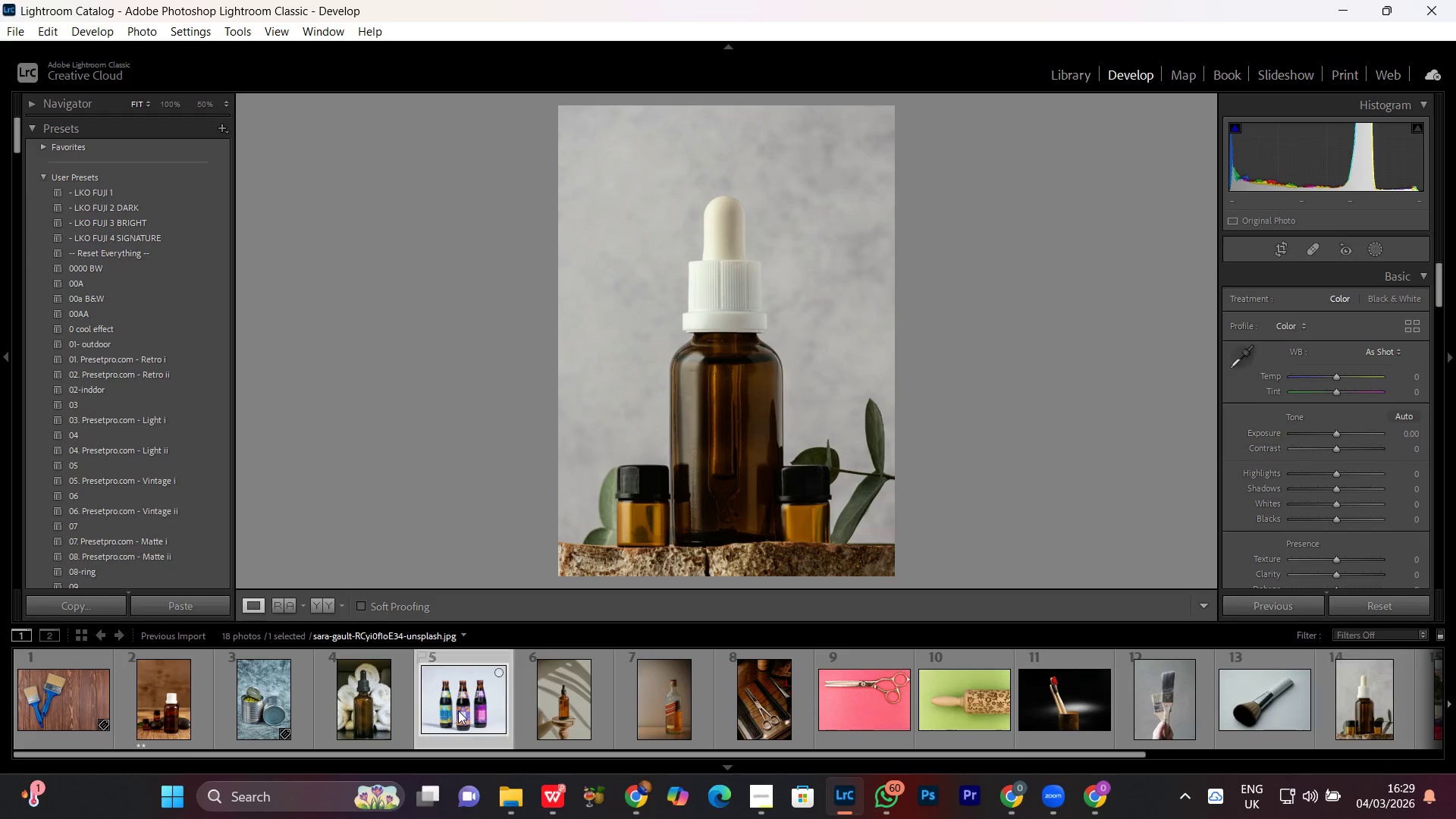 
double_click([458, 711])
 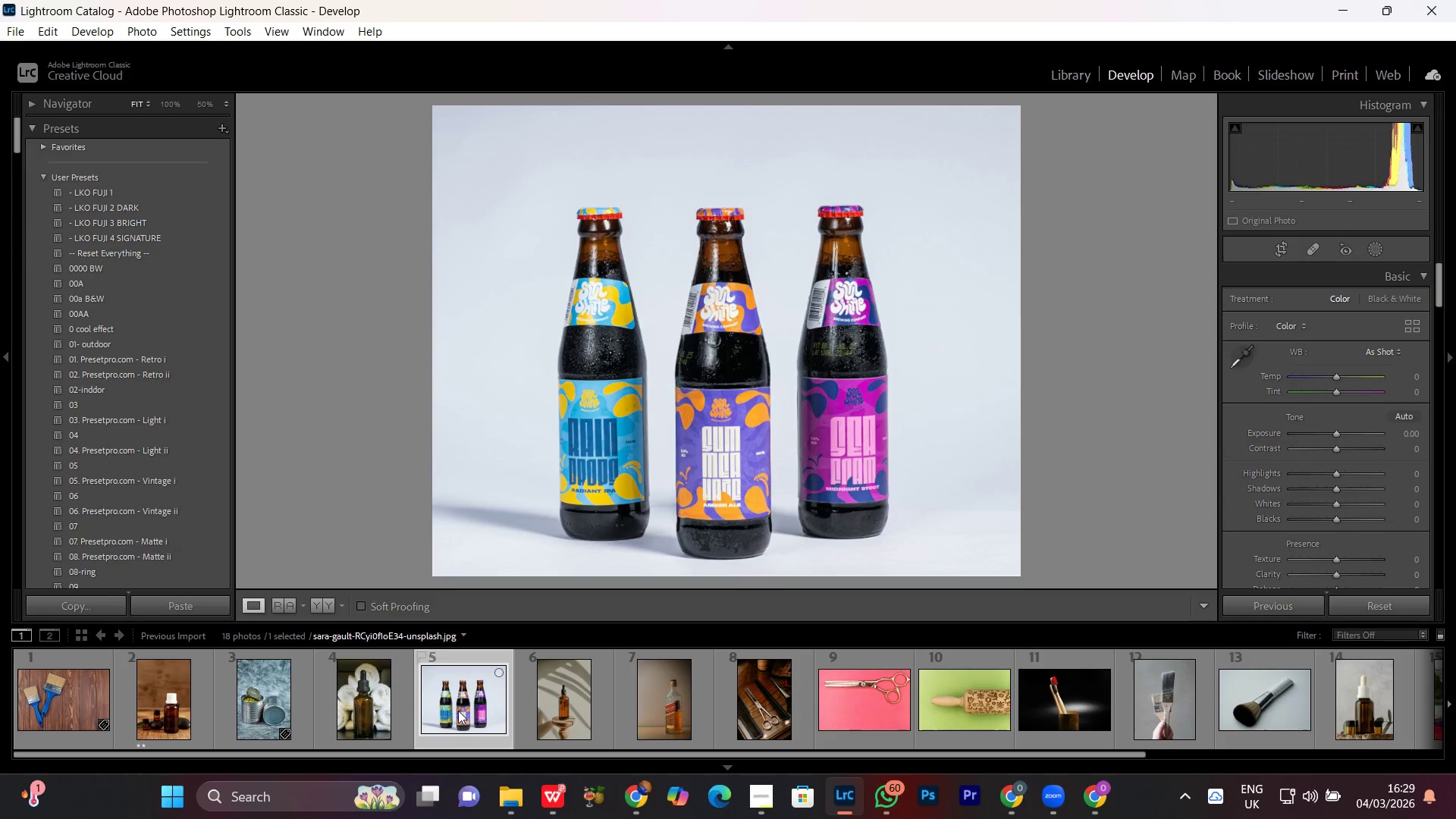 
key(Delete)
 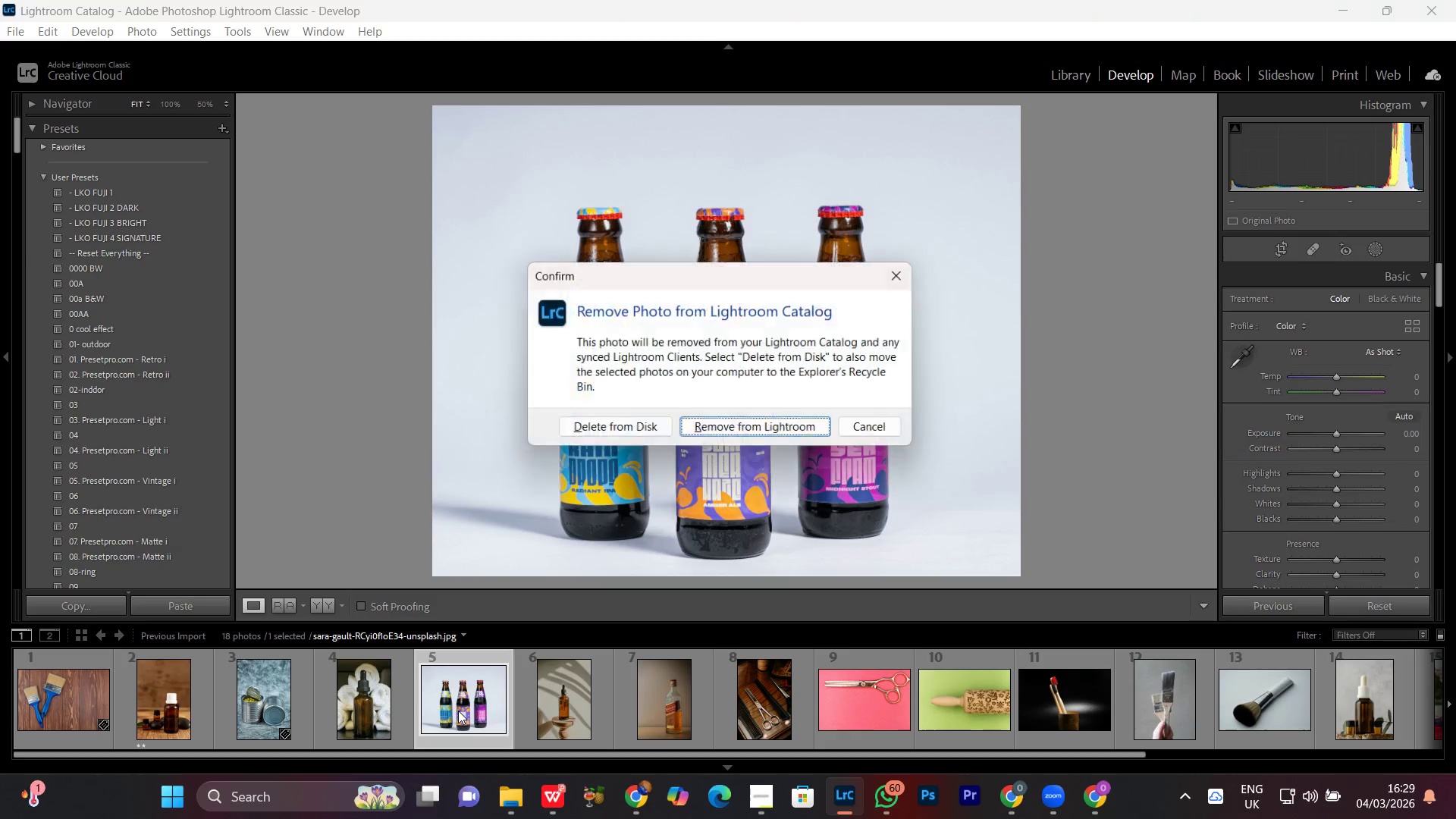 
key(Enter)
 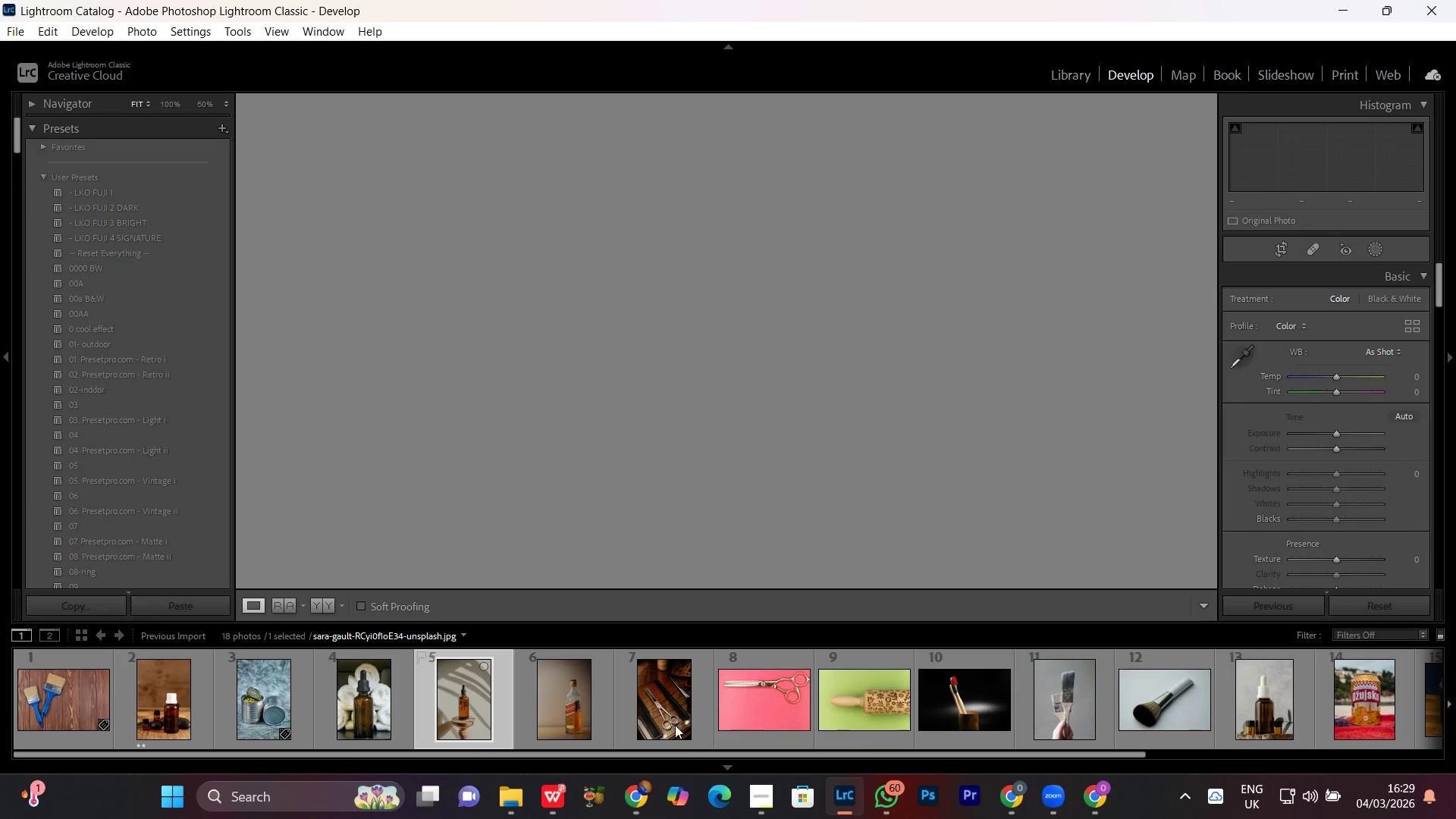 
scroll: coordinate [1161, 746], scroll_direction: down, amount: 18.0
 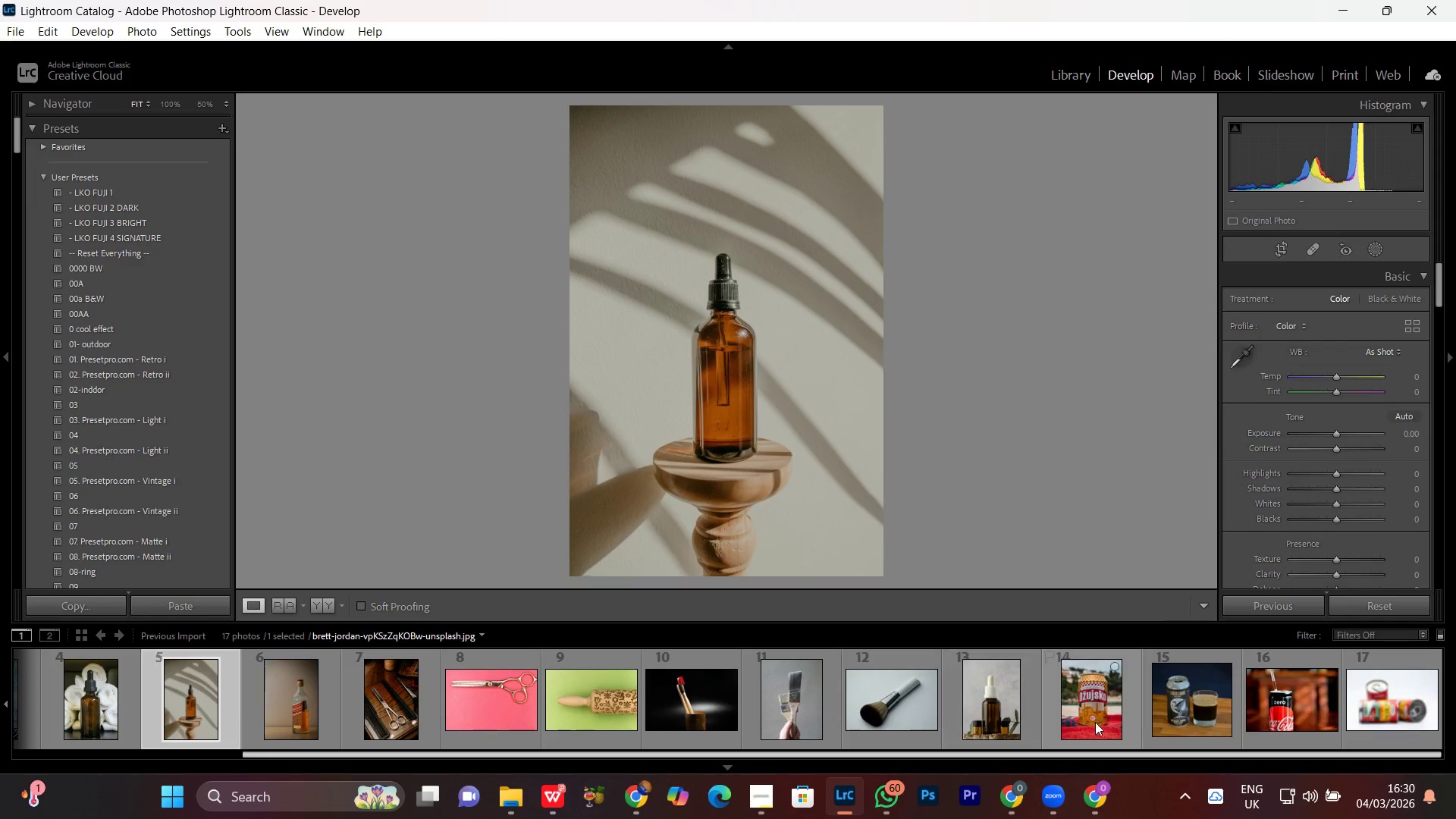 
double_click([1081, 702])
 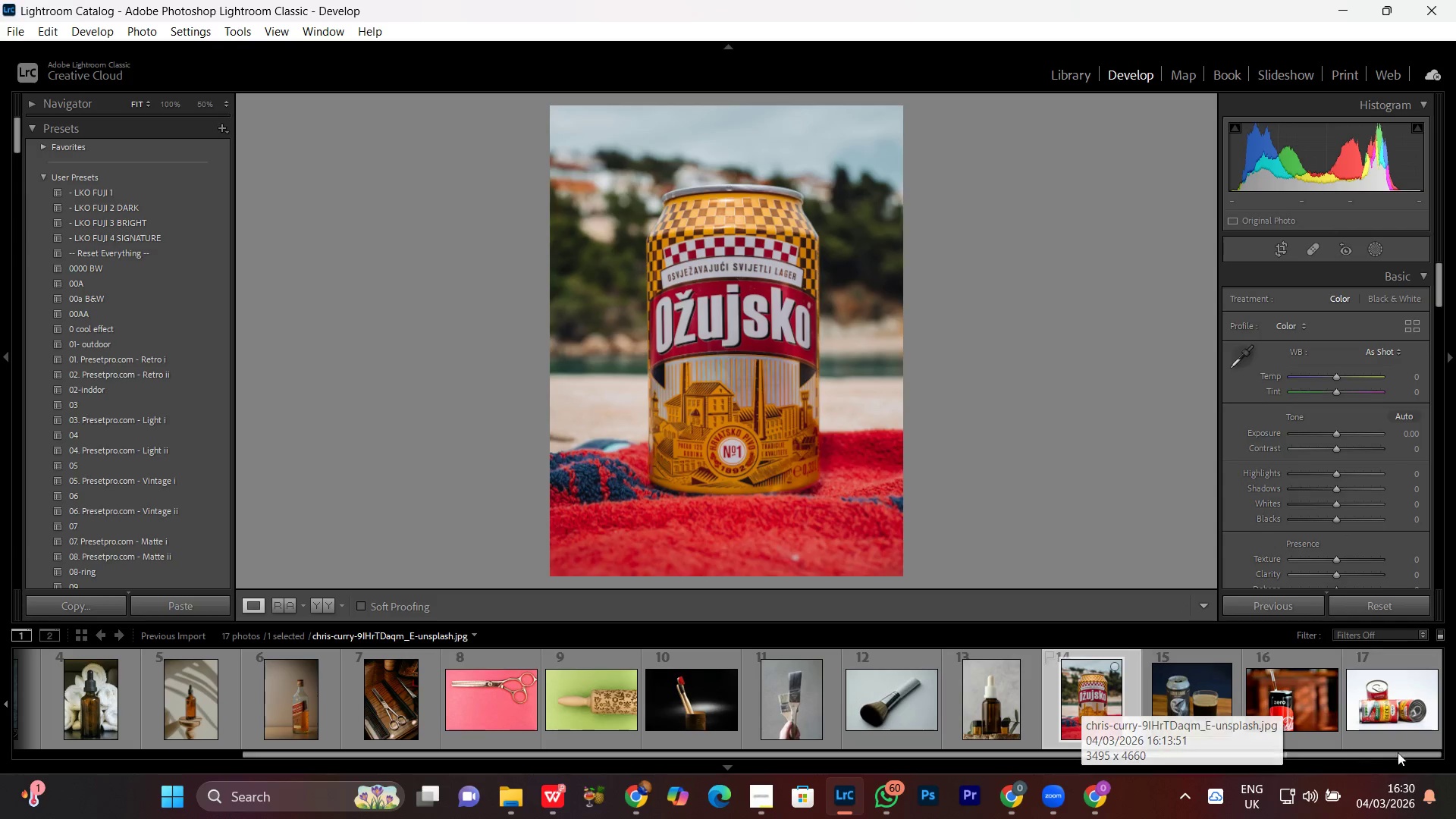 
double_click([1188, 714])
 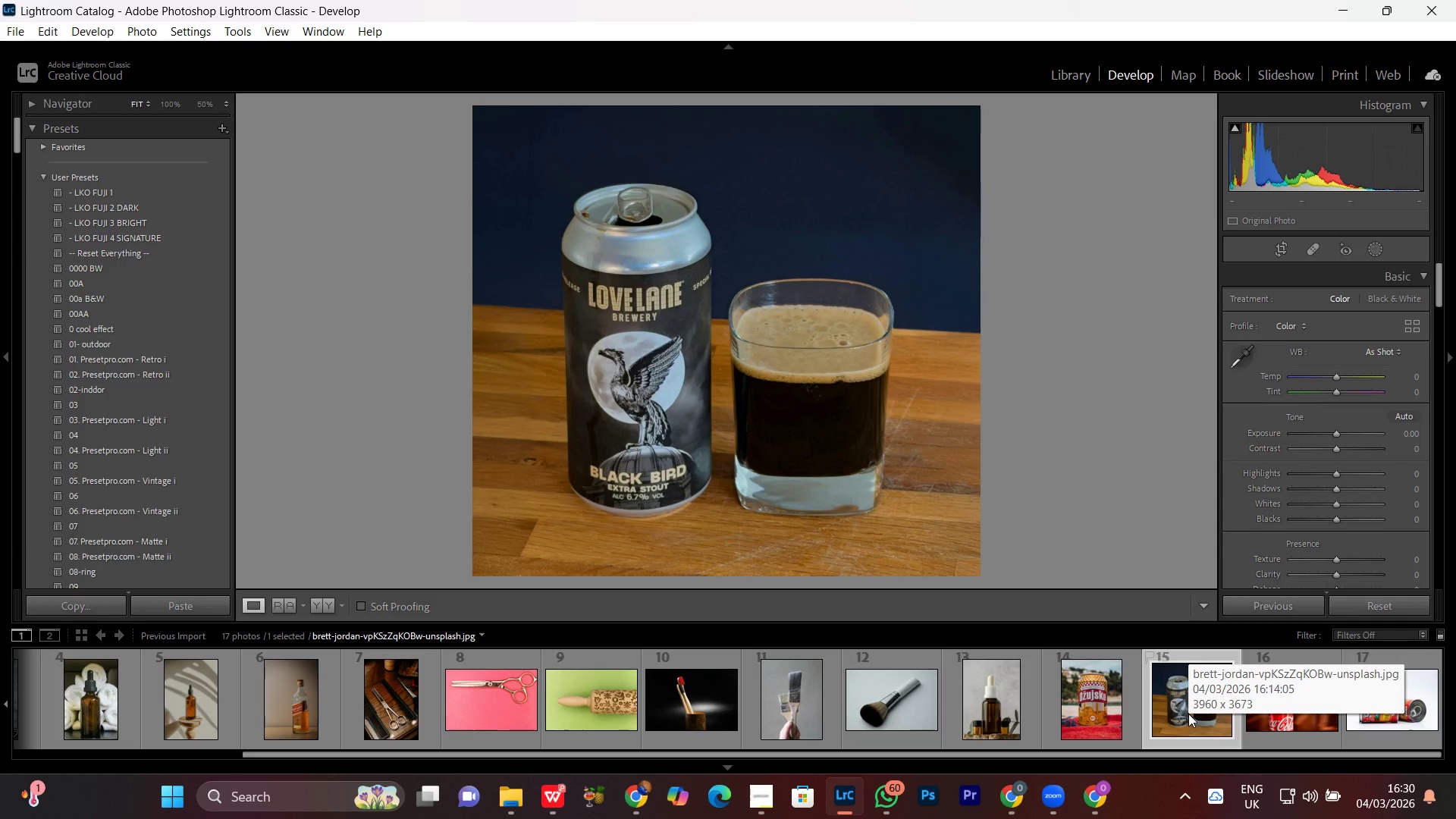 
double_click([1384, 719])
 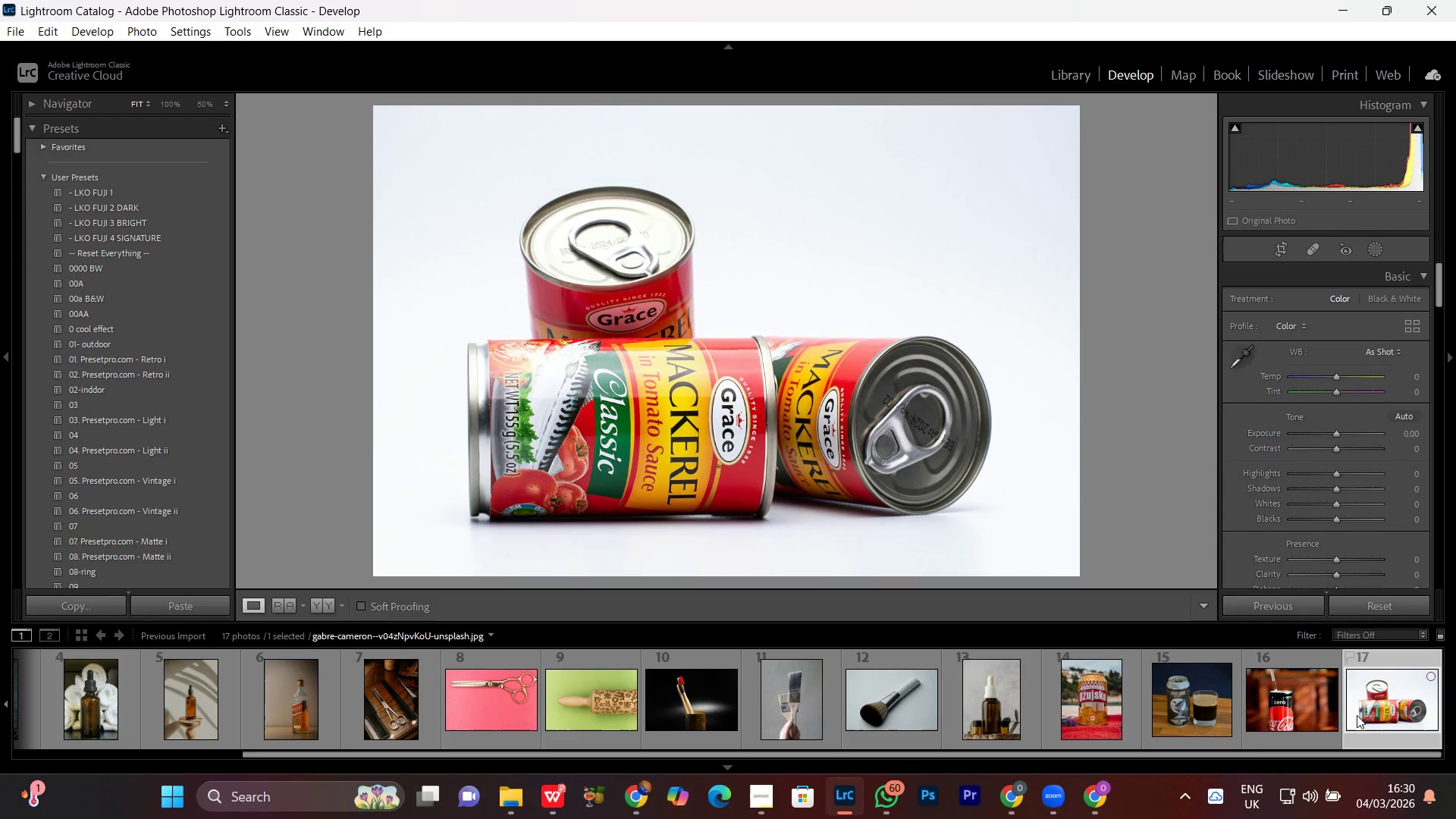 
double_click([1173, 712])
 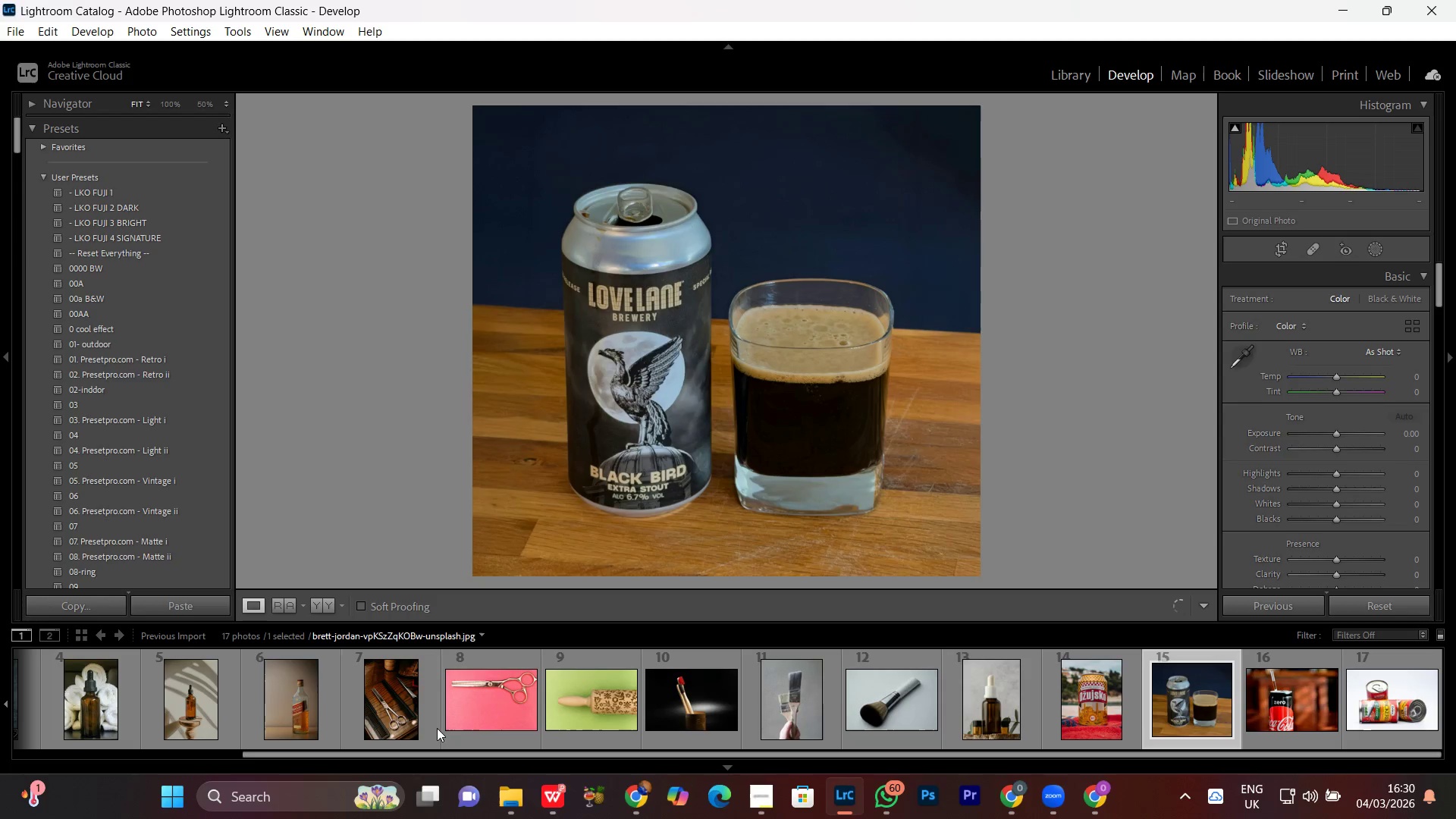 
scroll: coordinate [437, 728], scroll_direction: up, amount: 5.0
 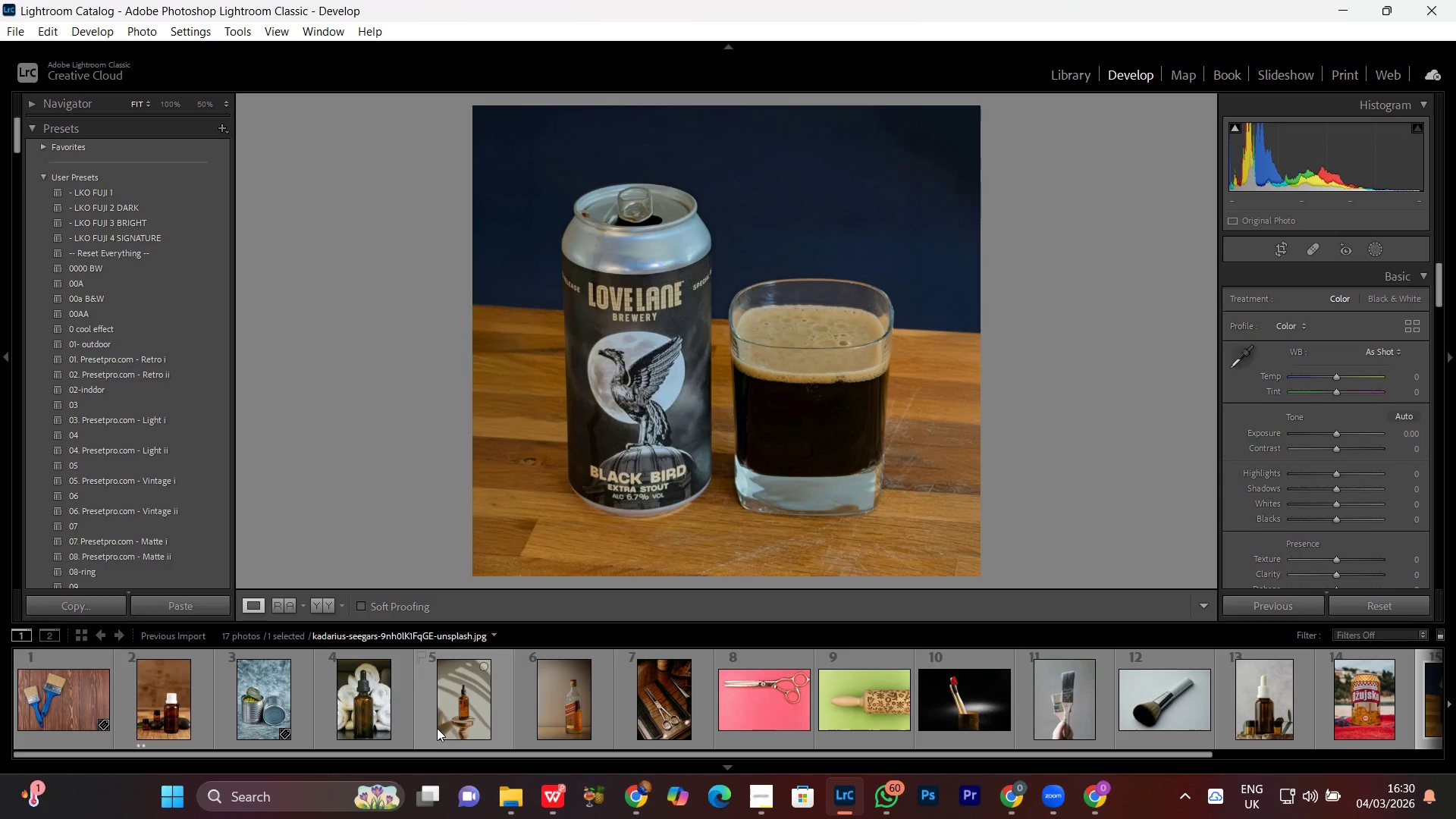 
scroll: coordinate [437, 728], scroll_direction: down, amount: 8.0
 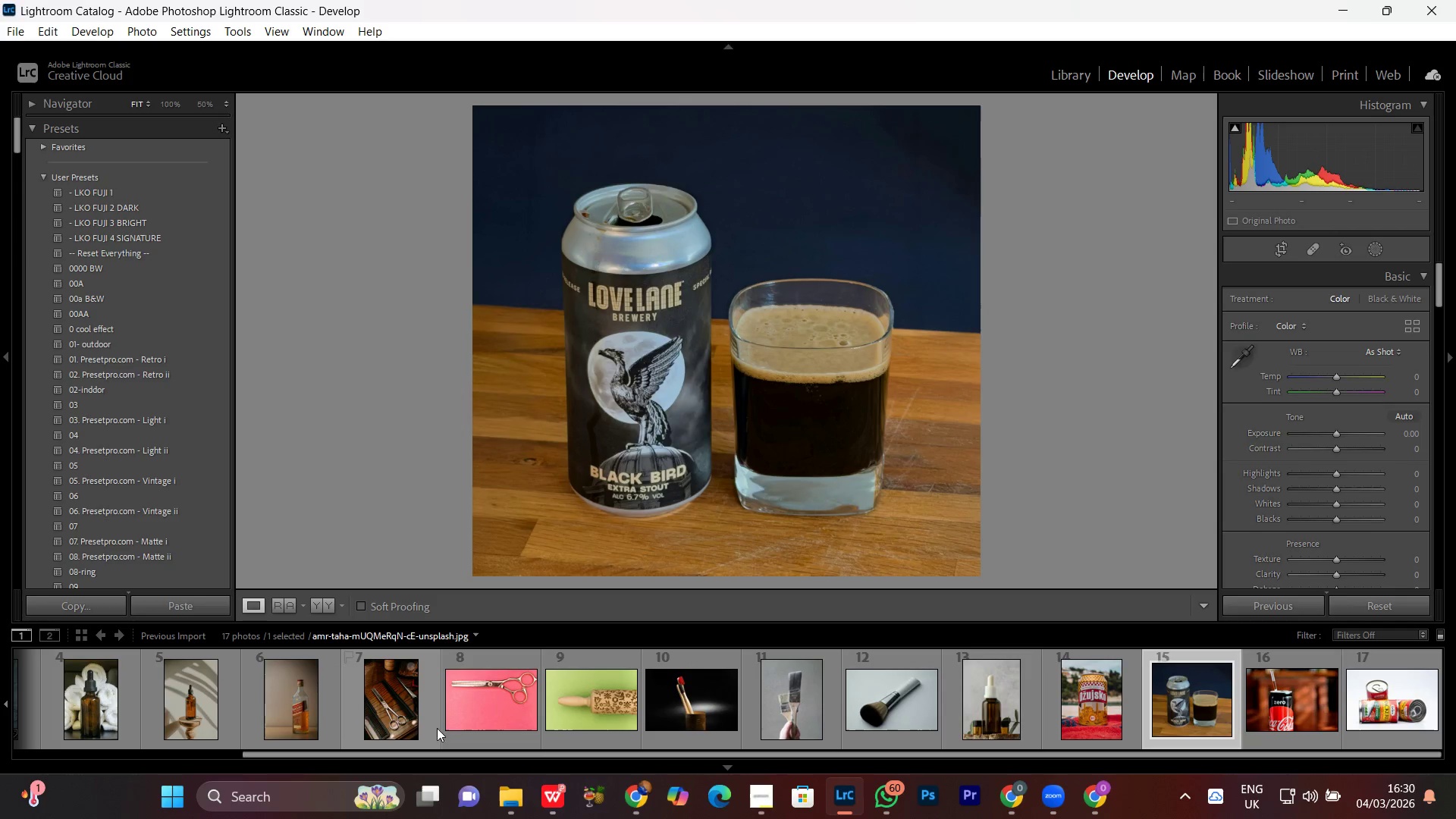 
key(Delete)
 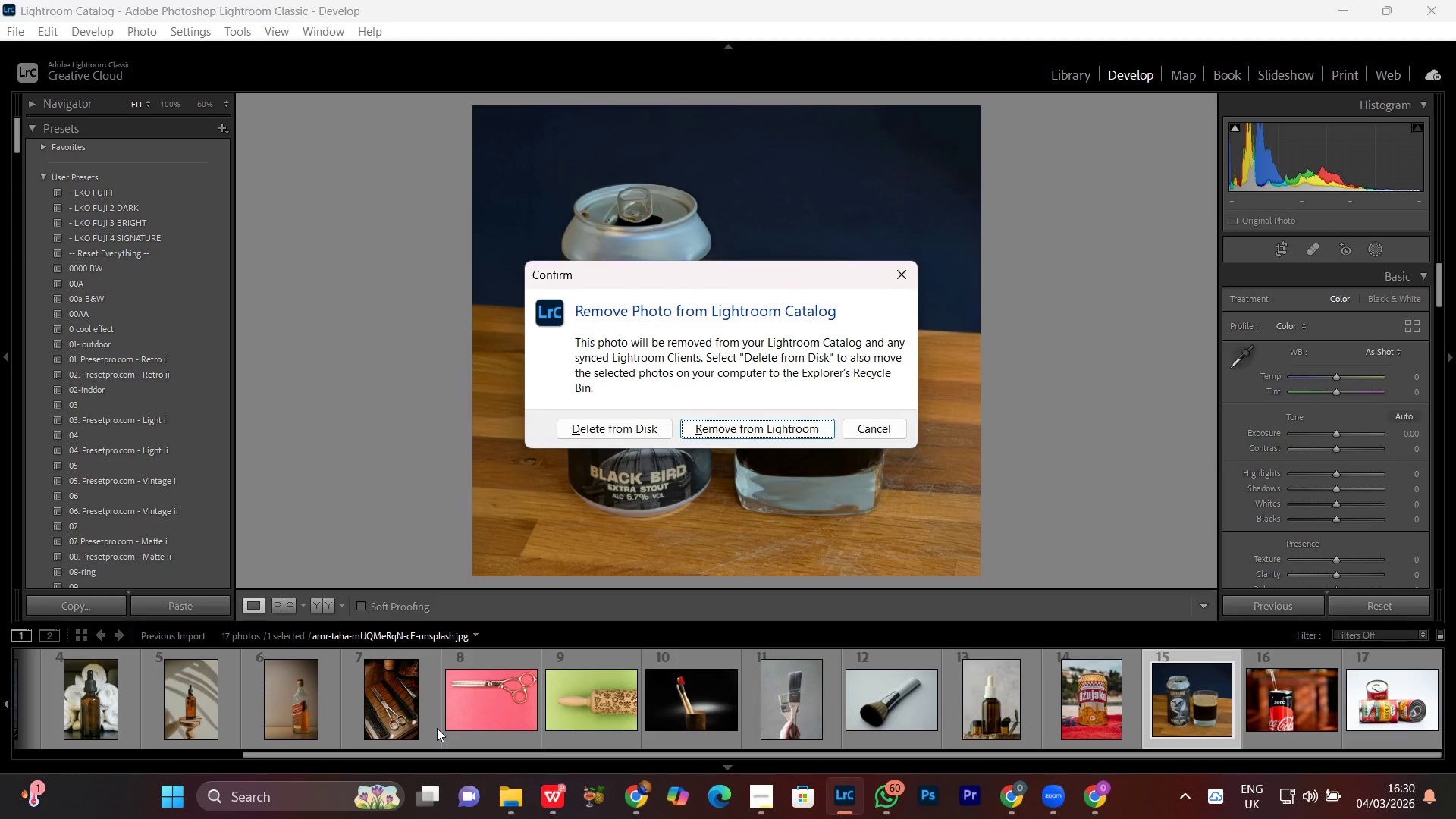 
key(Enter)
 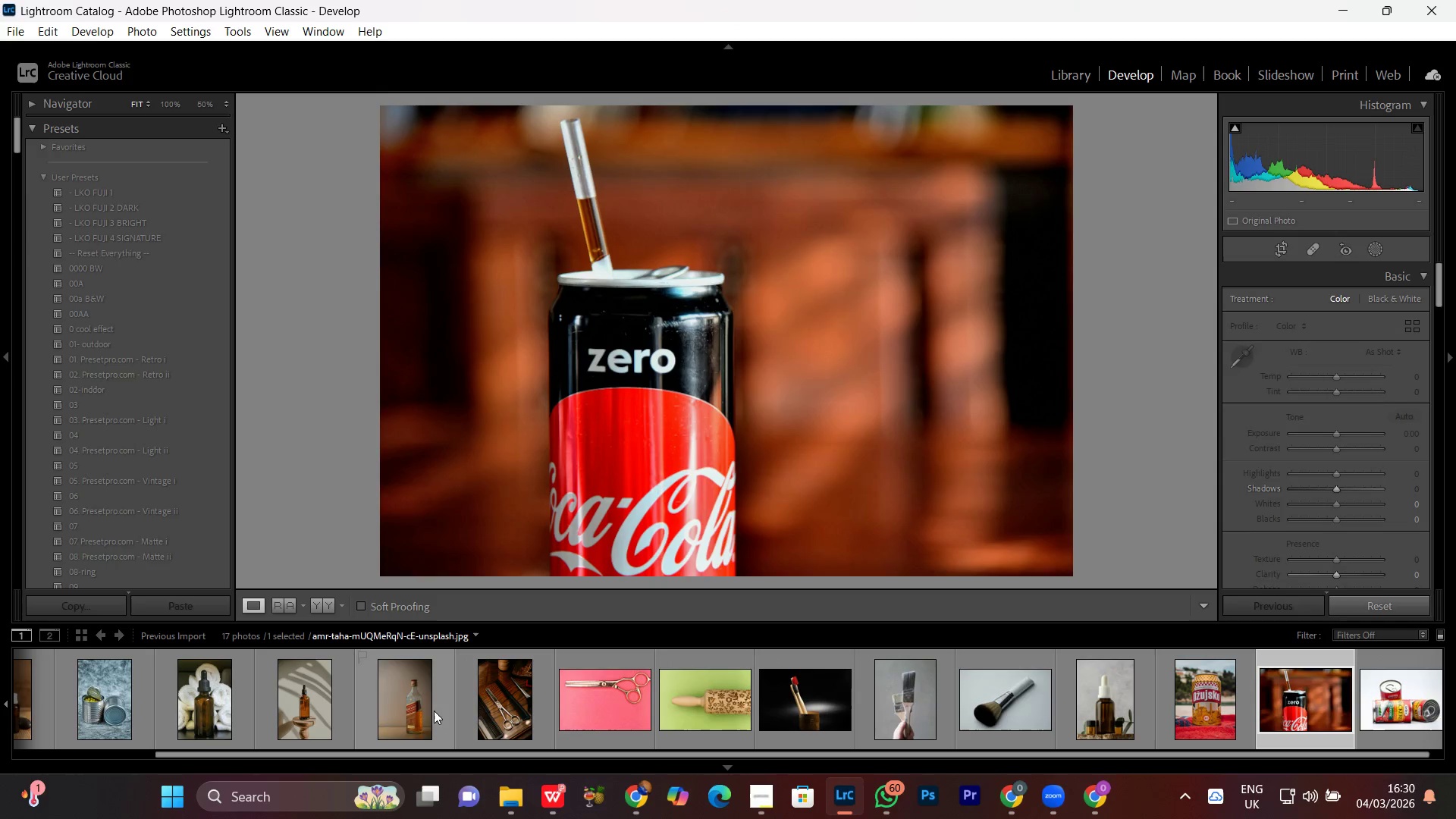 
scroll: coordinate [1370, 722], scroll_direction: down, amount: 6.0
 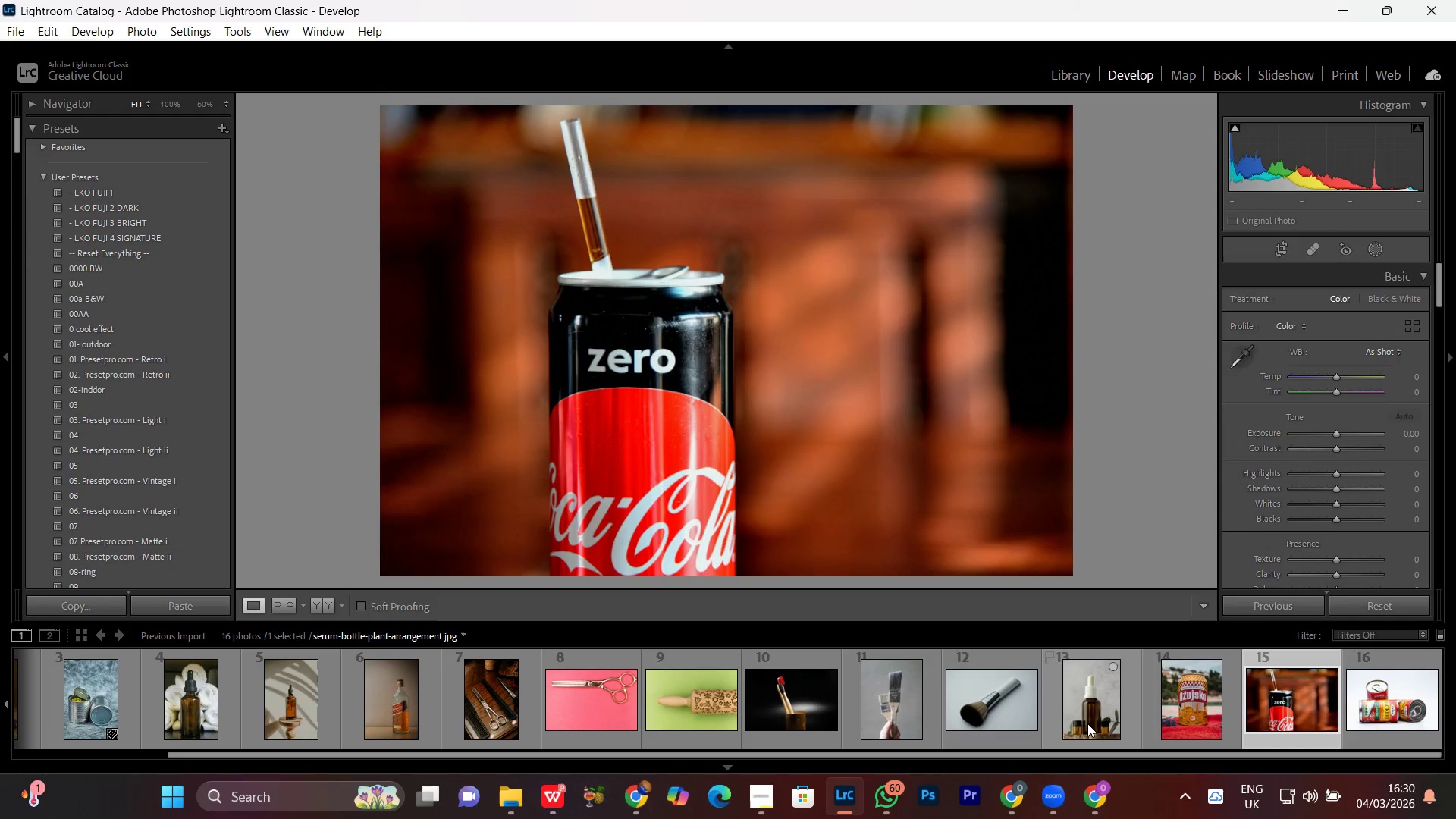 
double_click([1087, 723])
 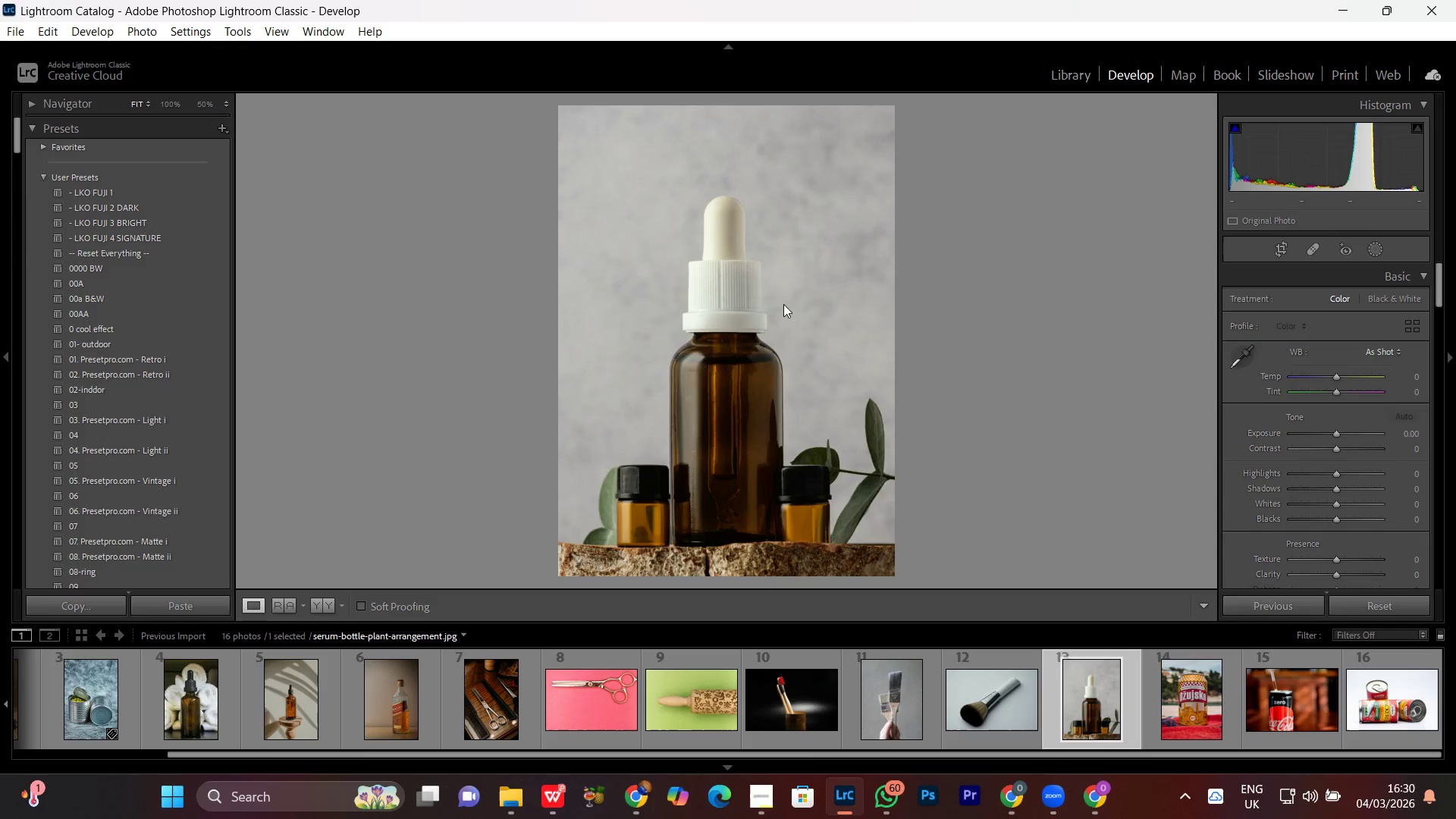 
left_click([752, 381])
 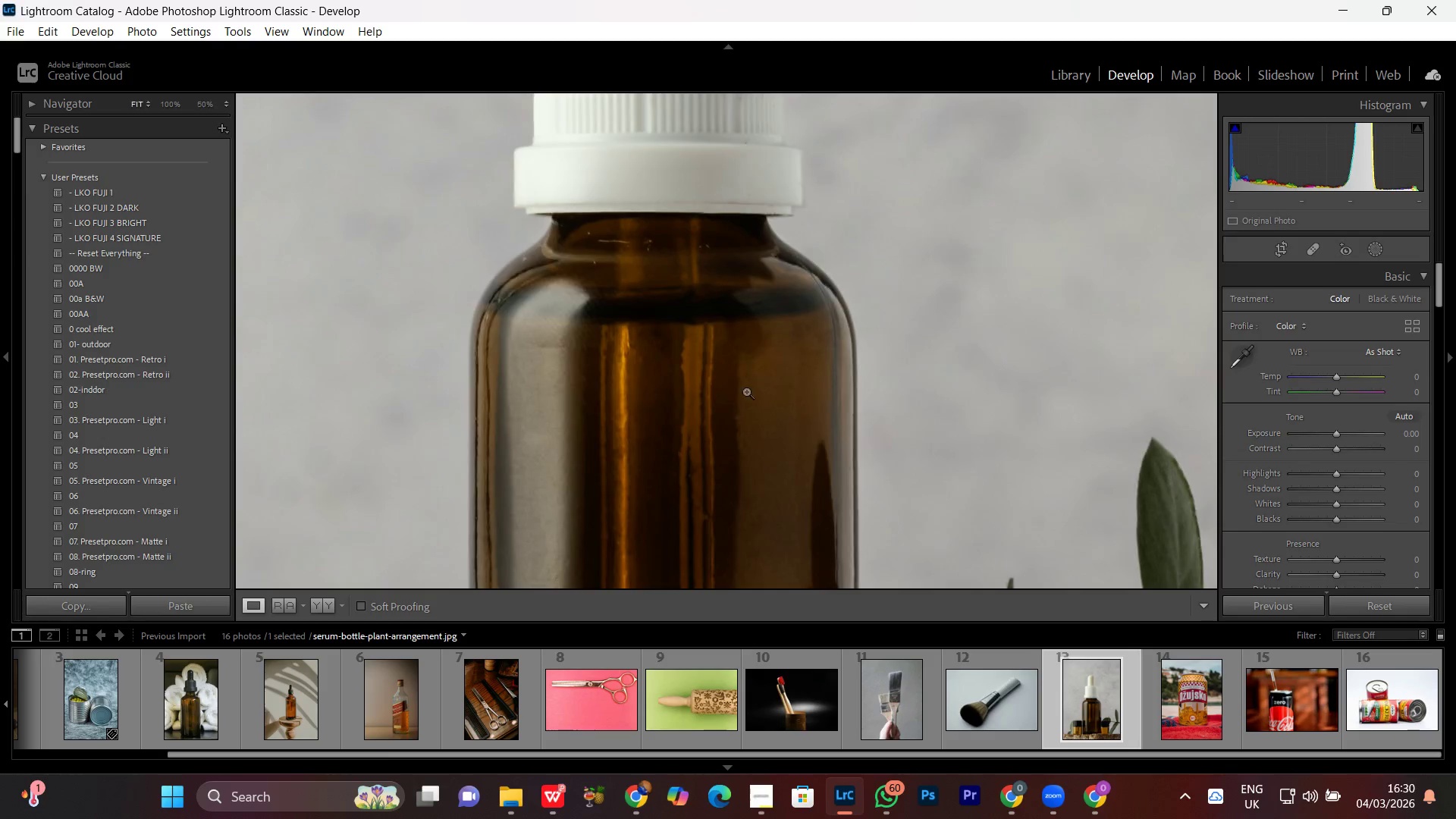 
double_click([746, 391])
 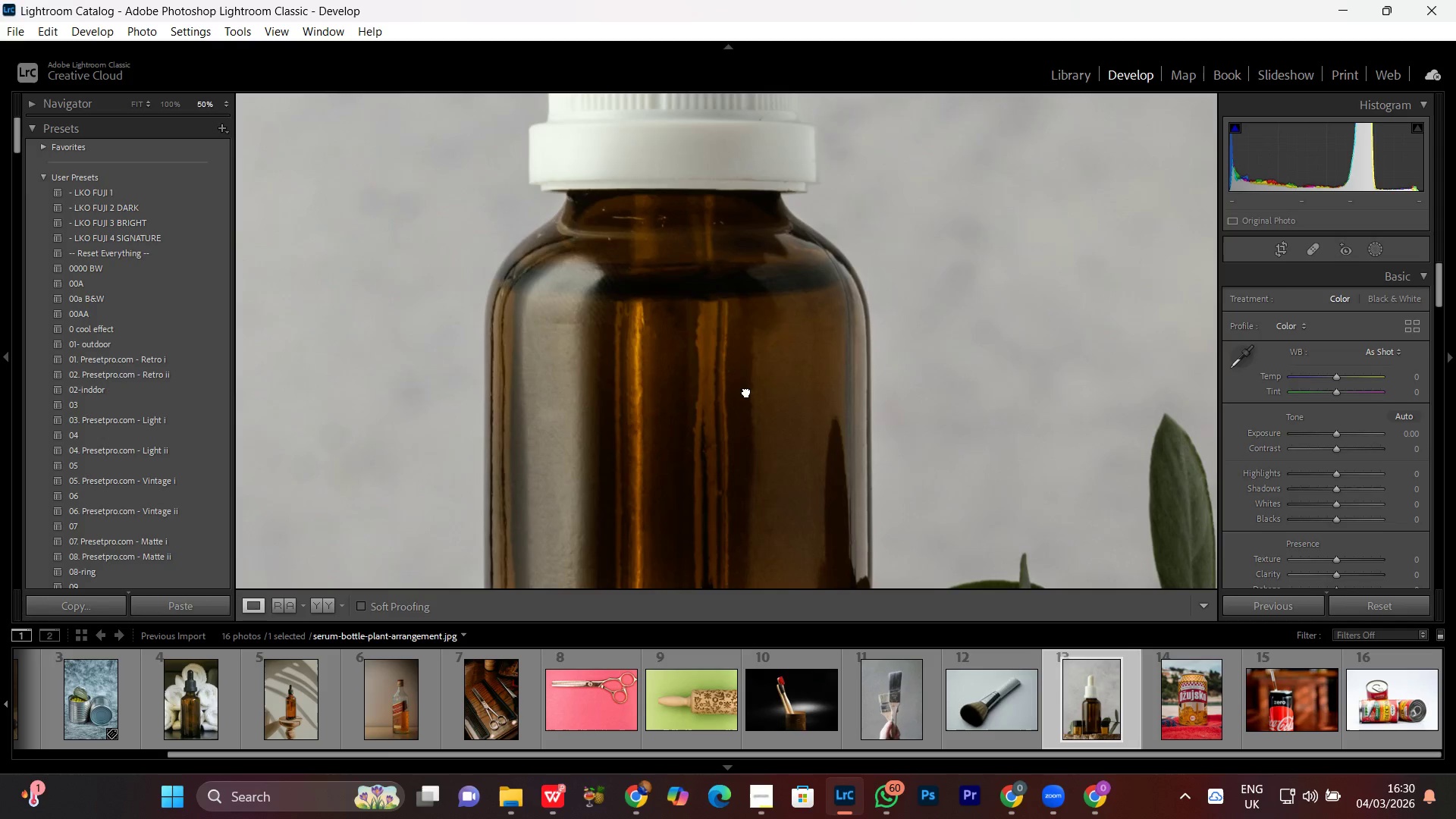 
triple_click([746, 391])
 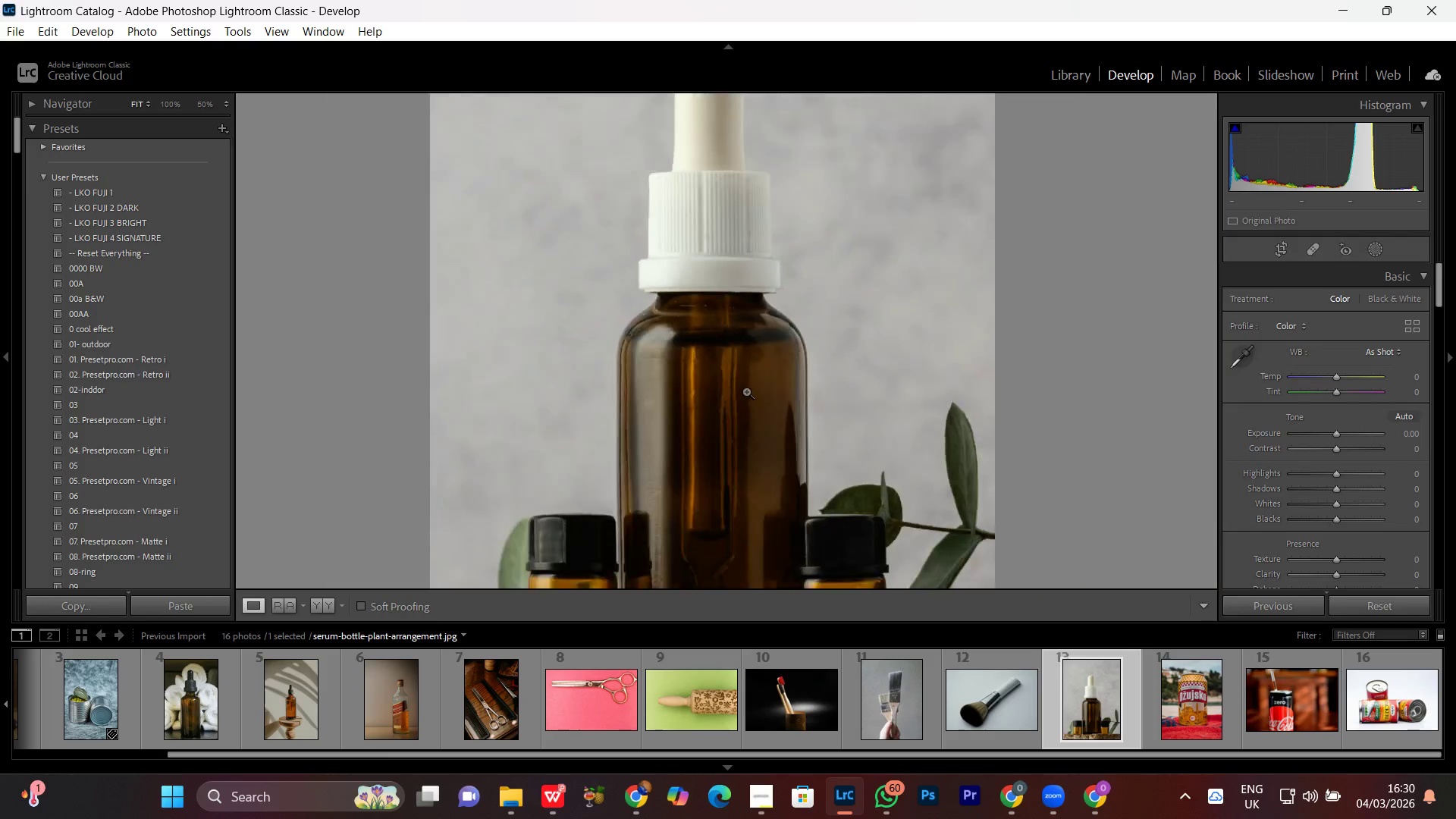 
triple_click([746, 391])
 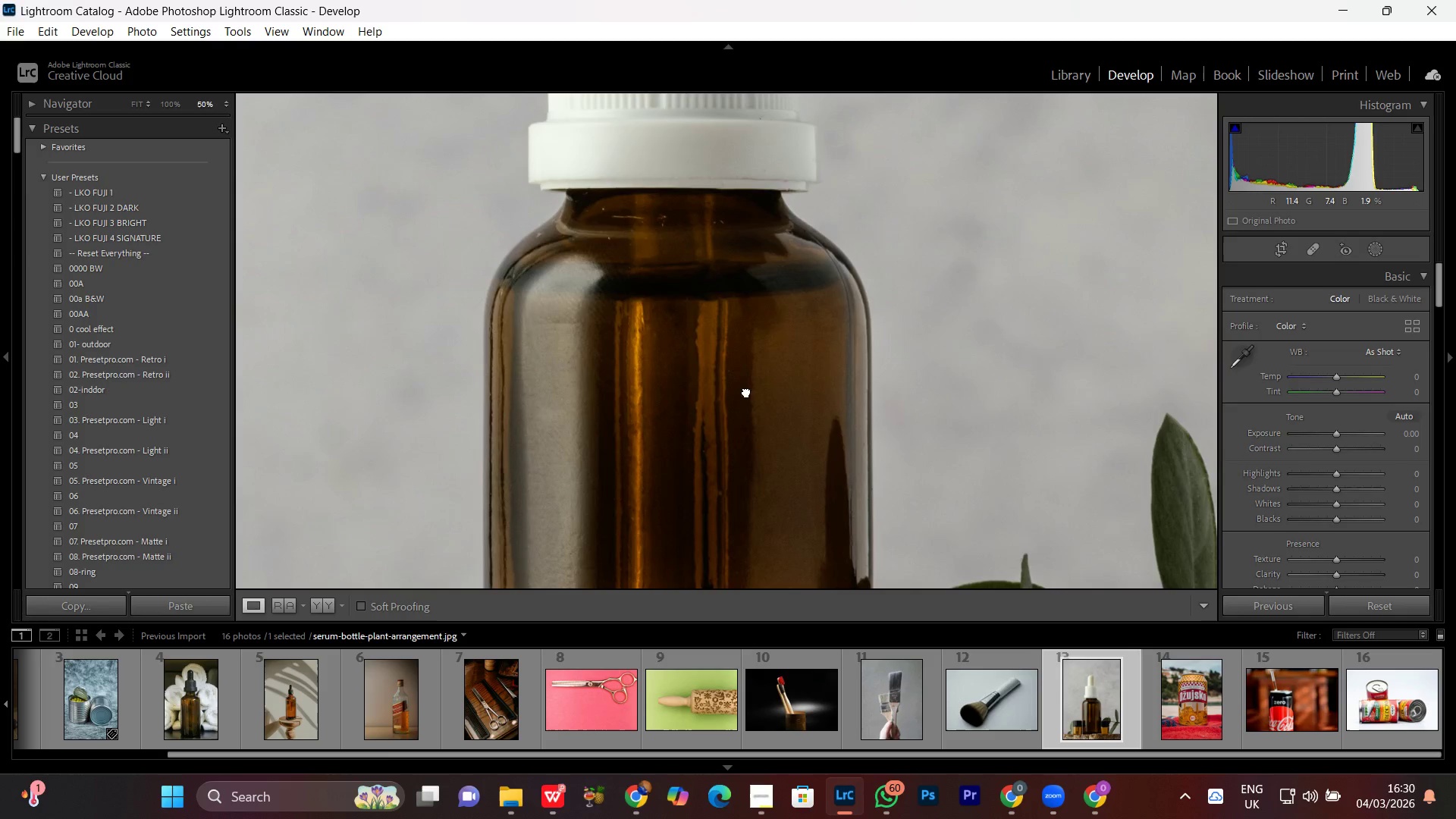 
triple_click([746, 391])
 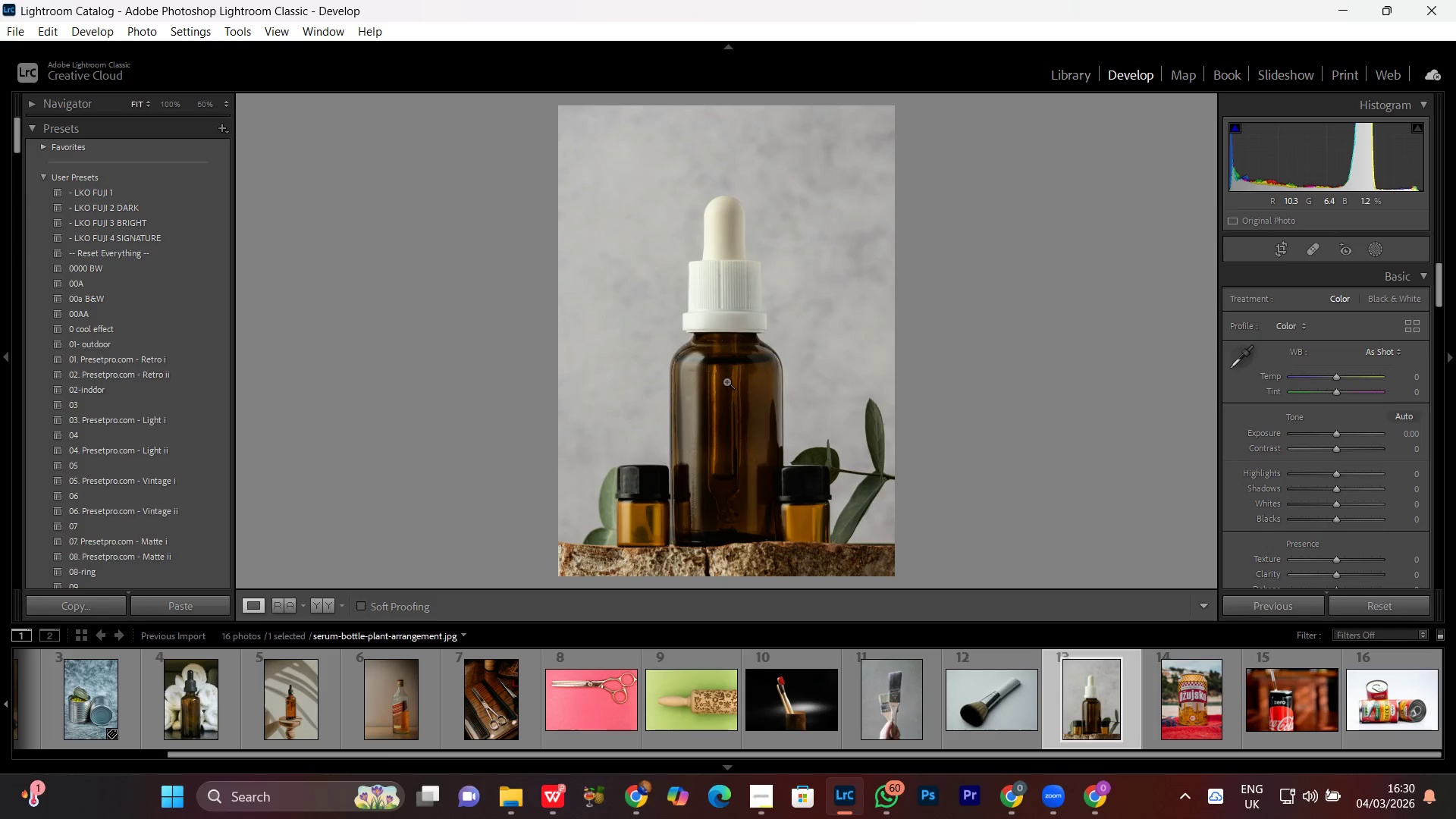 
double_click([723, 394])
 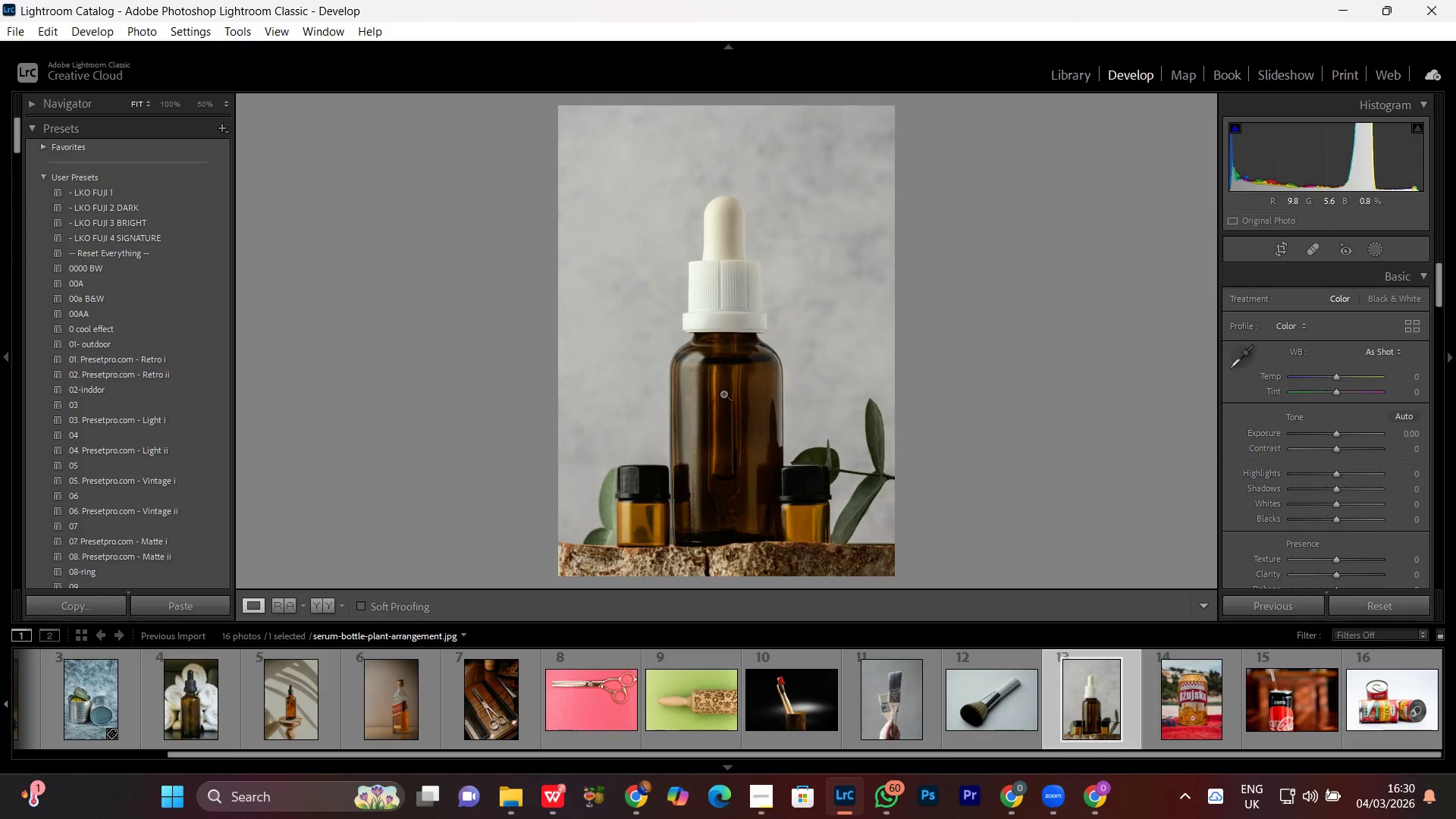 
left_click([723, 394])
 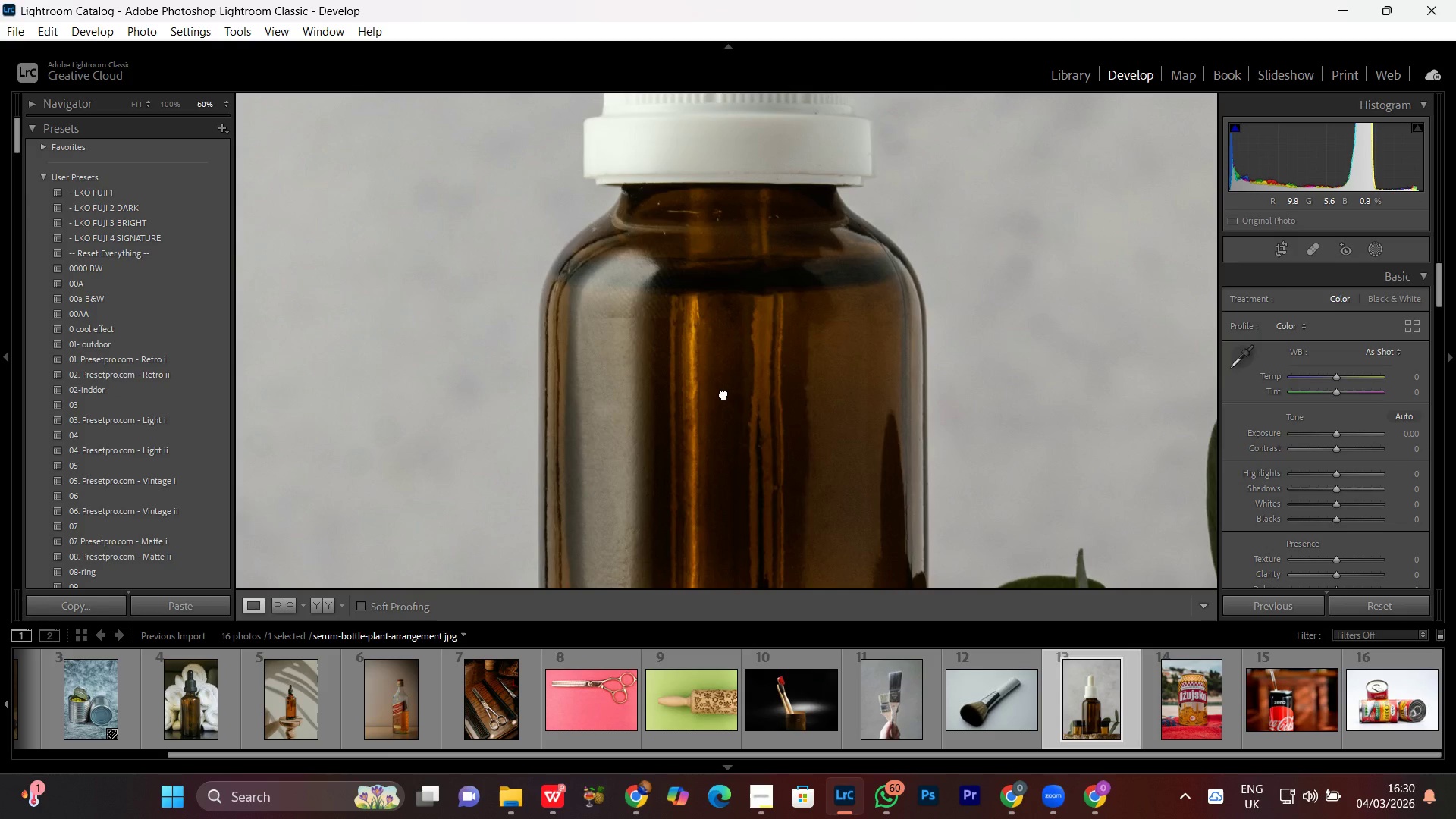 
left_click([723, 394])
 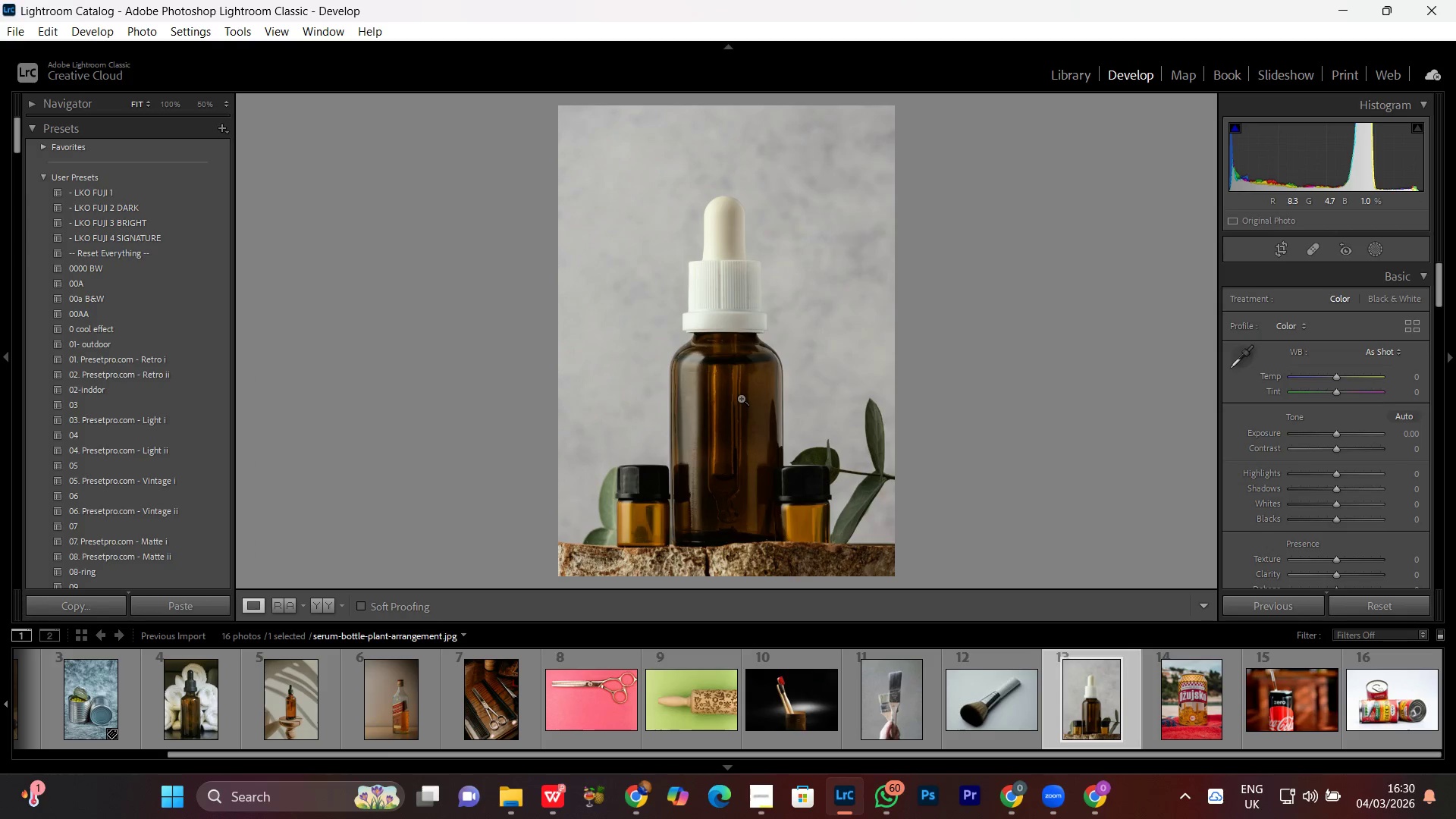 
left_click([740, 386])
 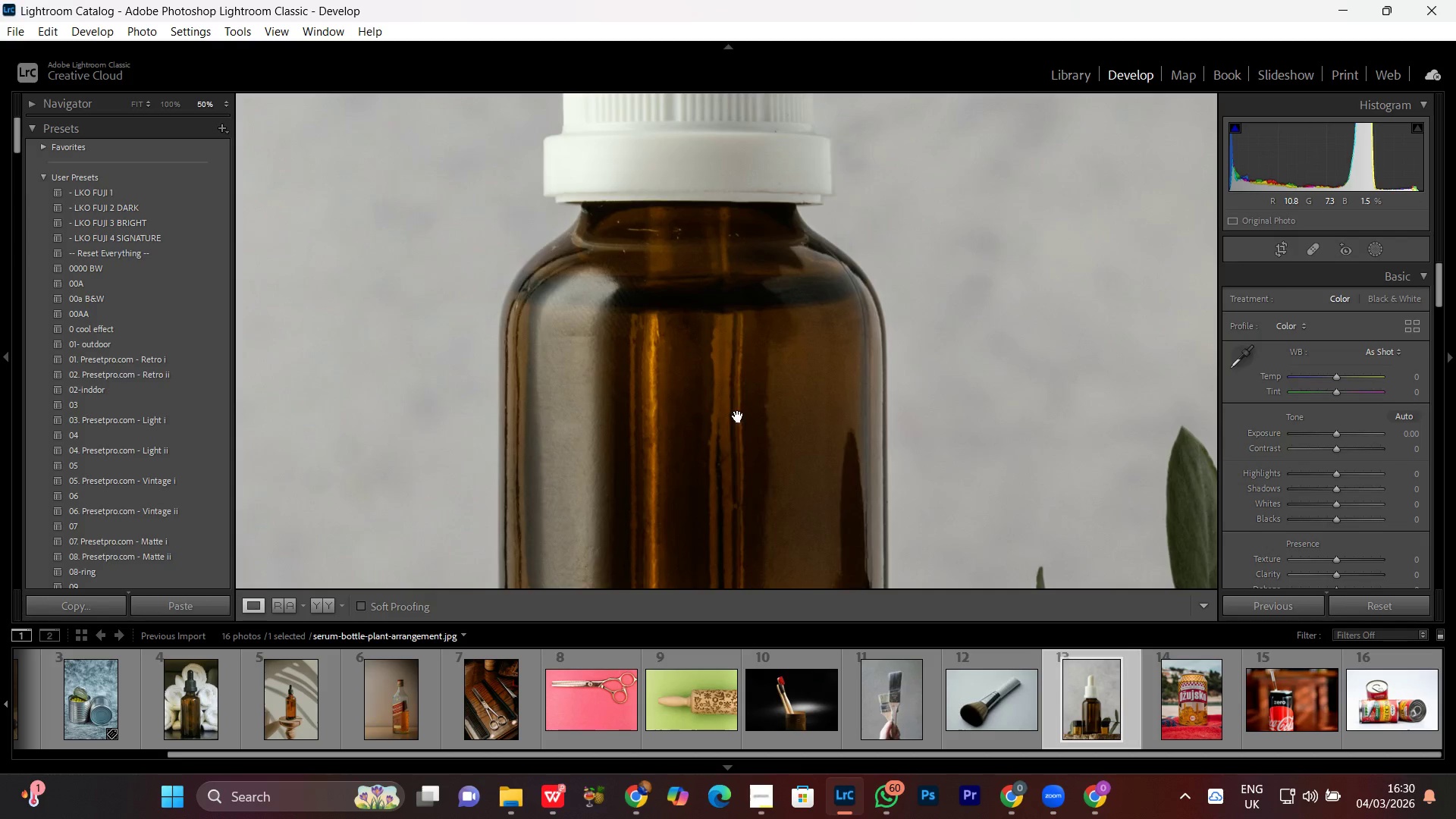 
left_click_drag(start_coordinate=[738, 417], to_coordinate=[744, 266])
 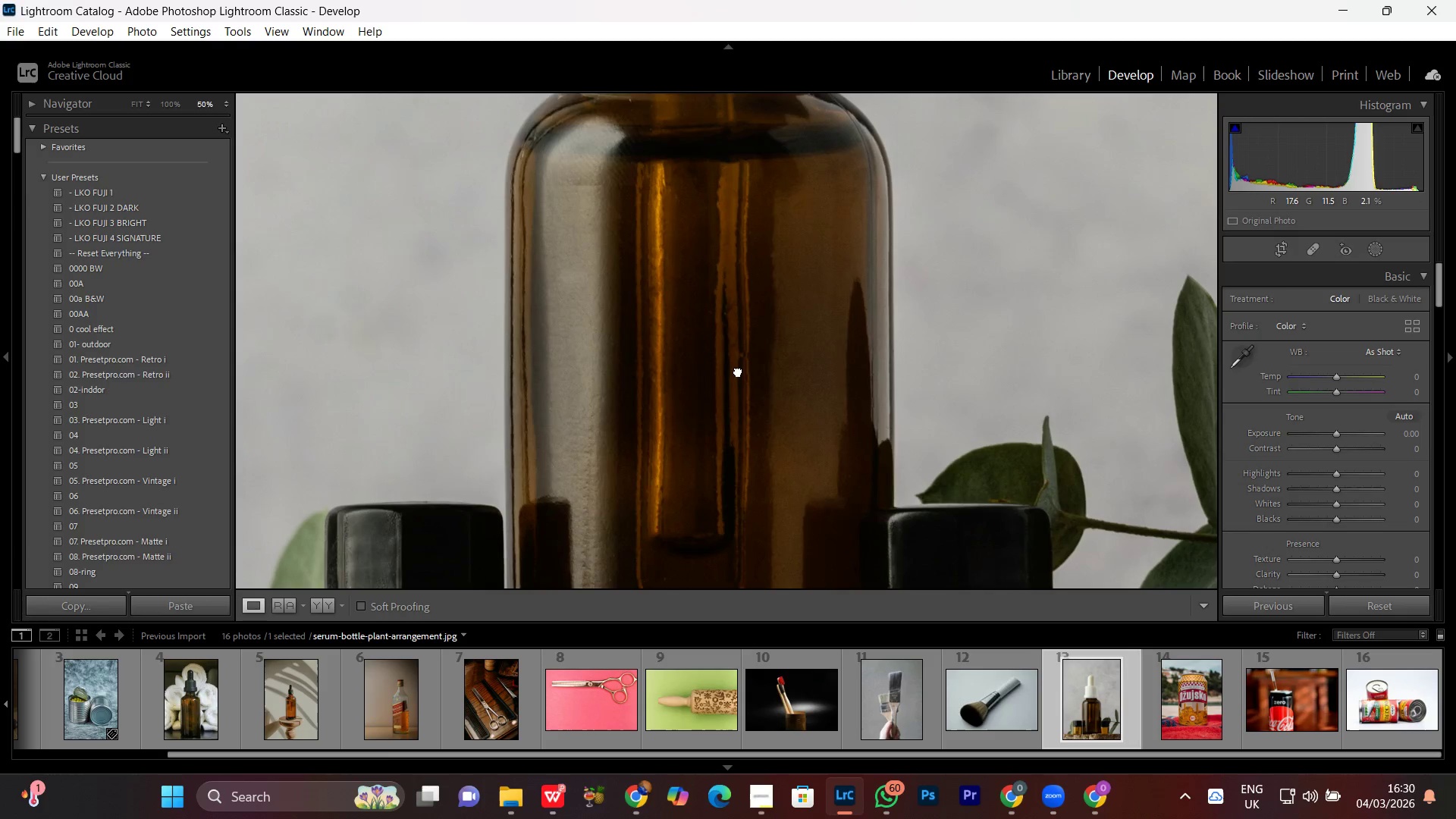 
triple_click([738, 371])
 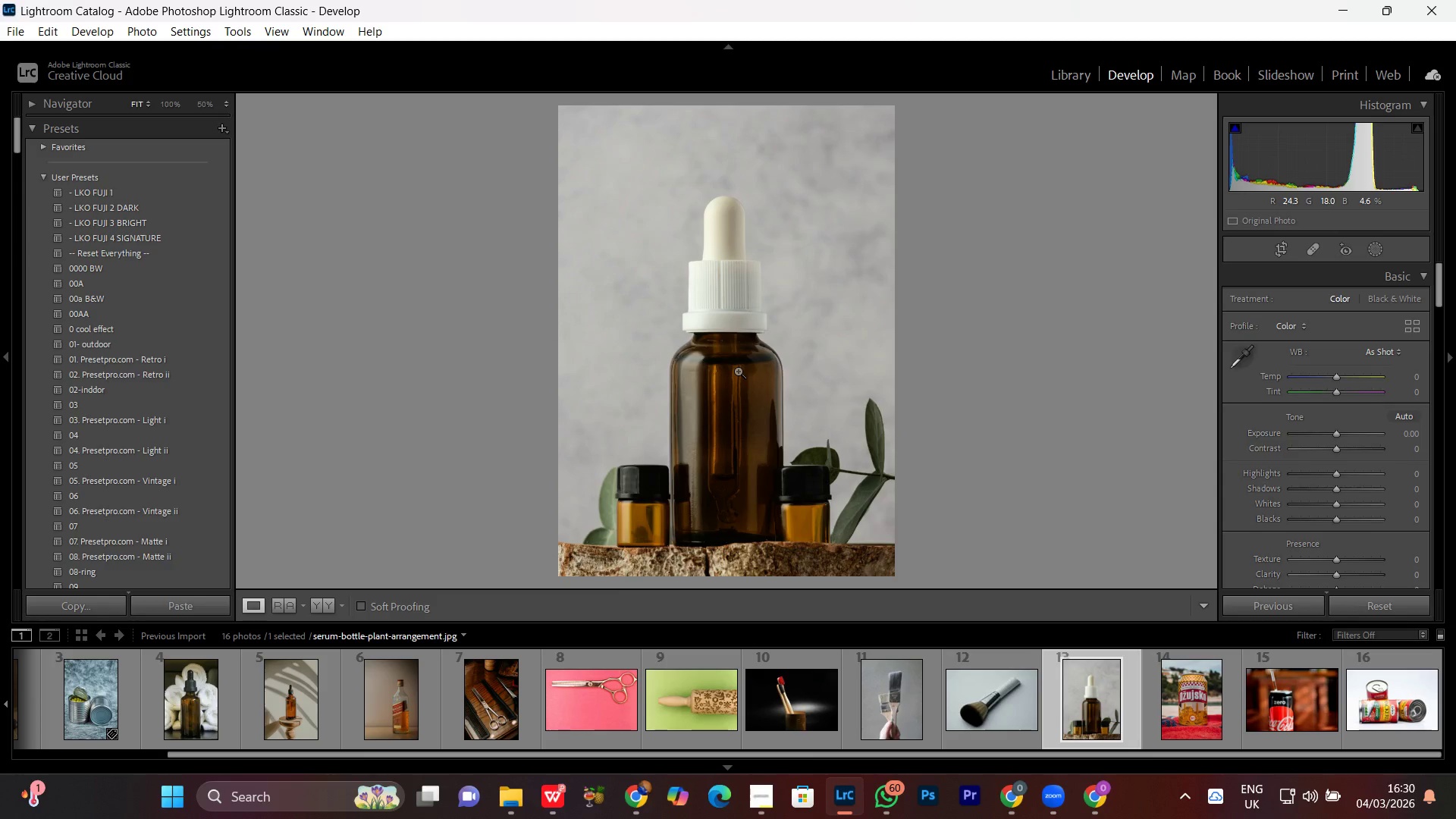 
double_click([738, 371])
 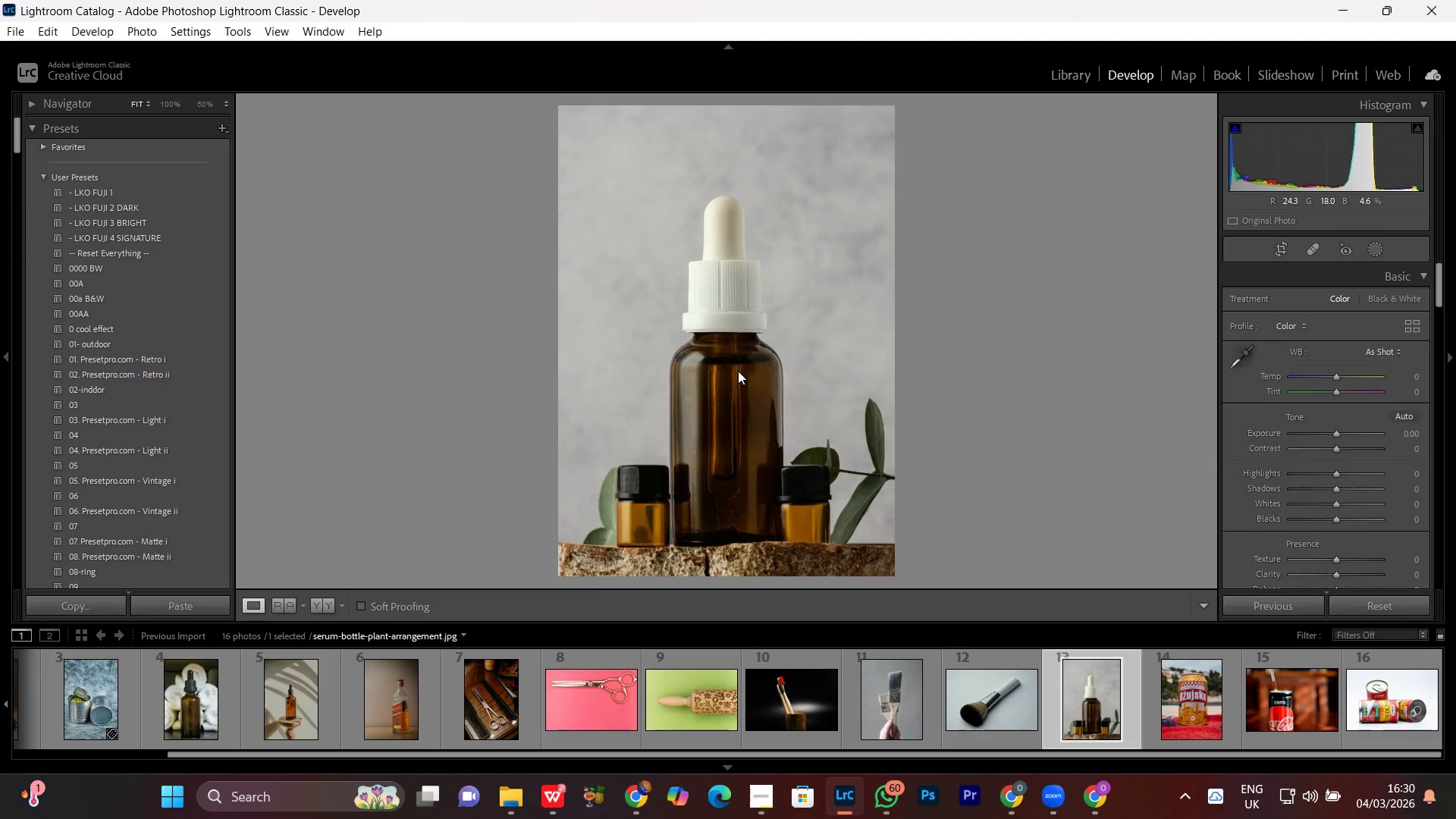 
triple_click([738, 371])
 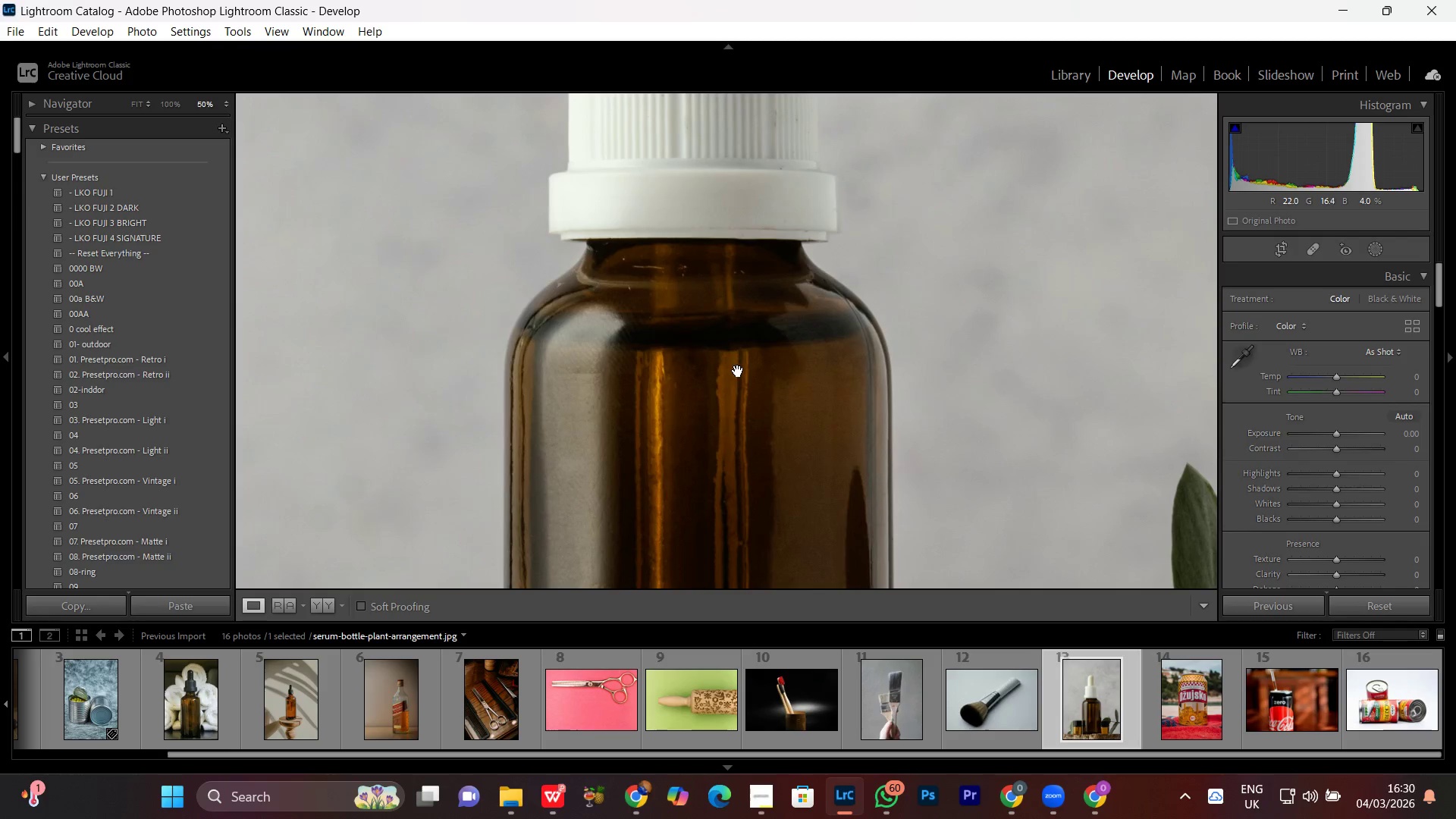 
triple_click([738, 371])
 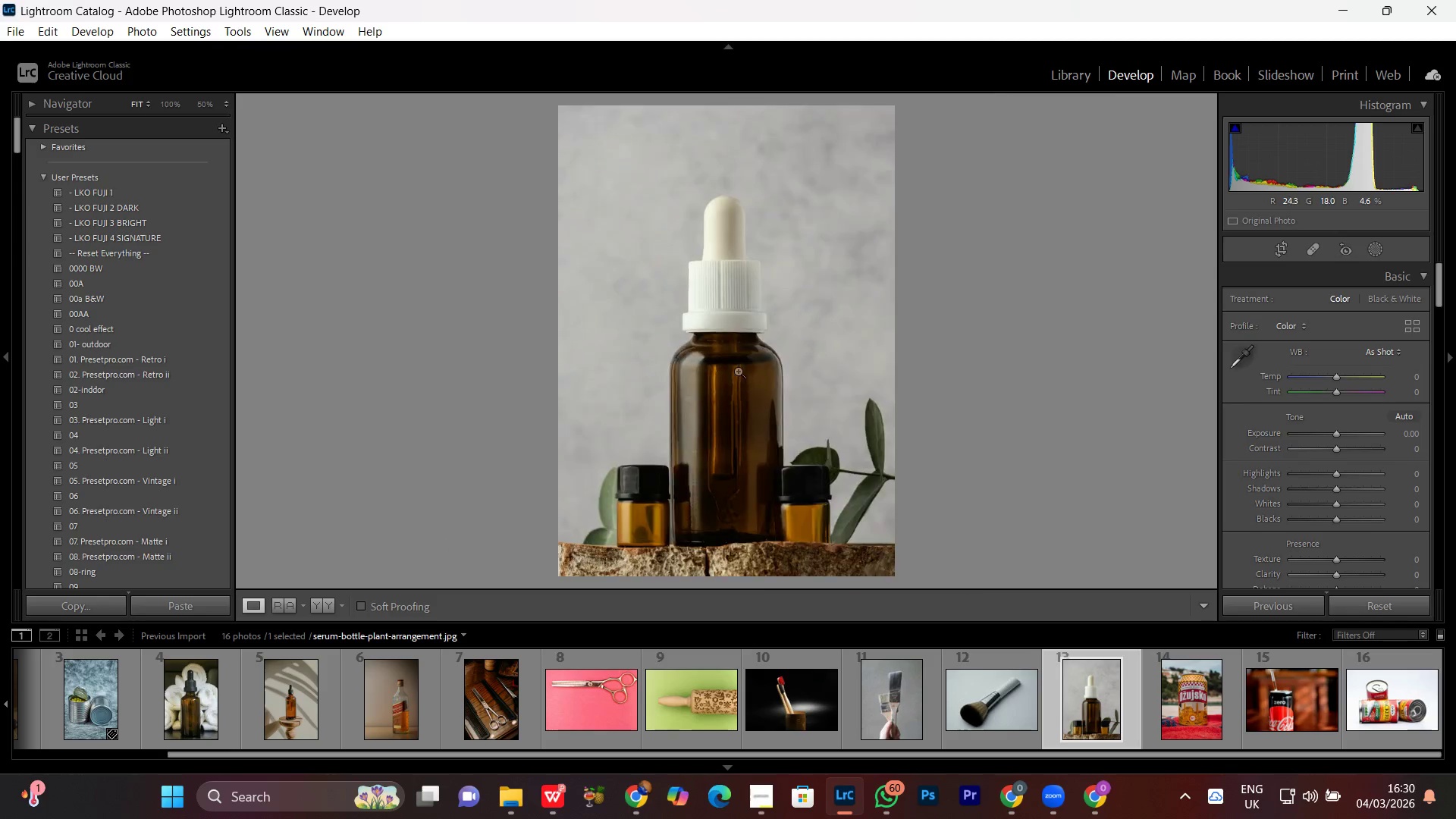 
triple_click([738, 371])
 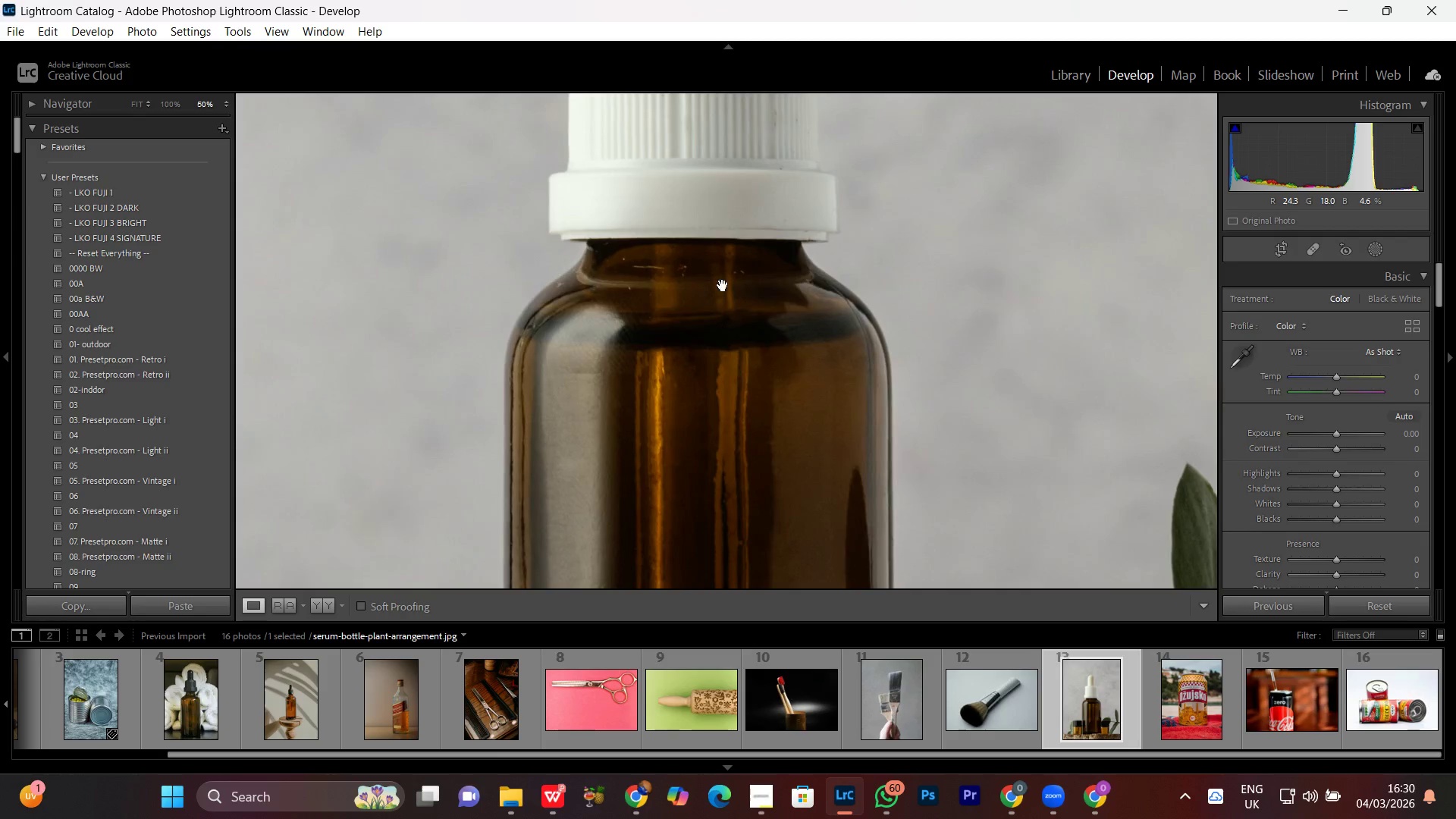 
left_click_drag(start_coordinate=[723, 284], to_coordinate=[731, 584])
 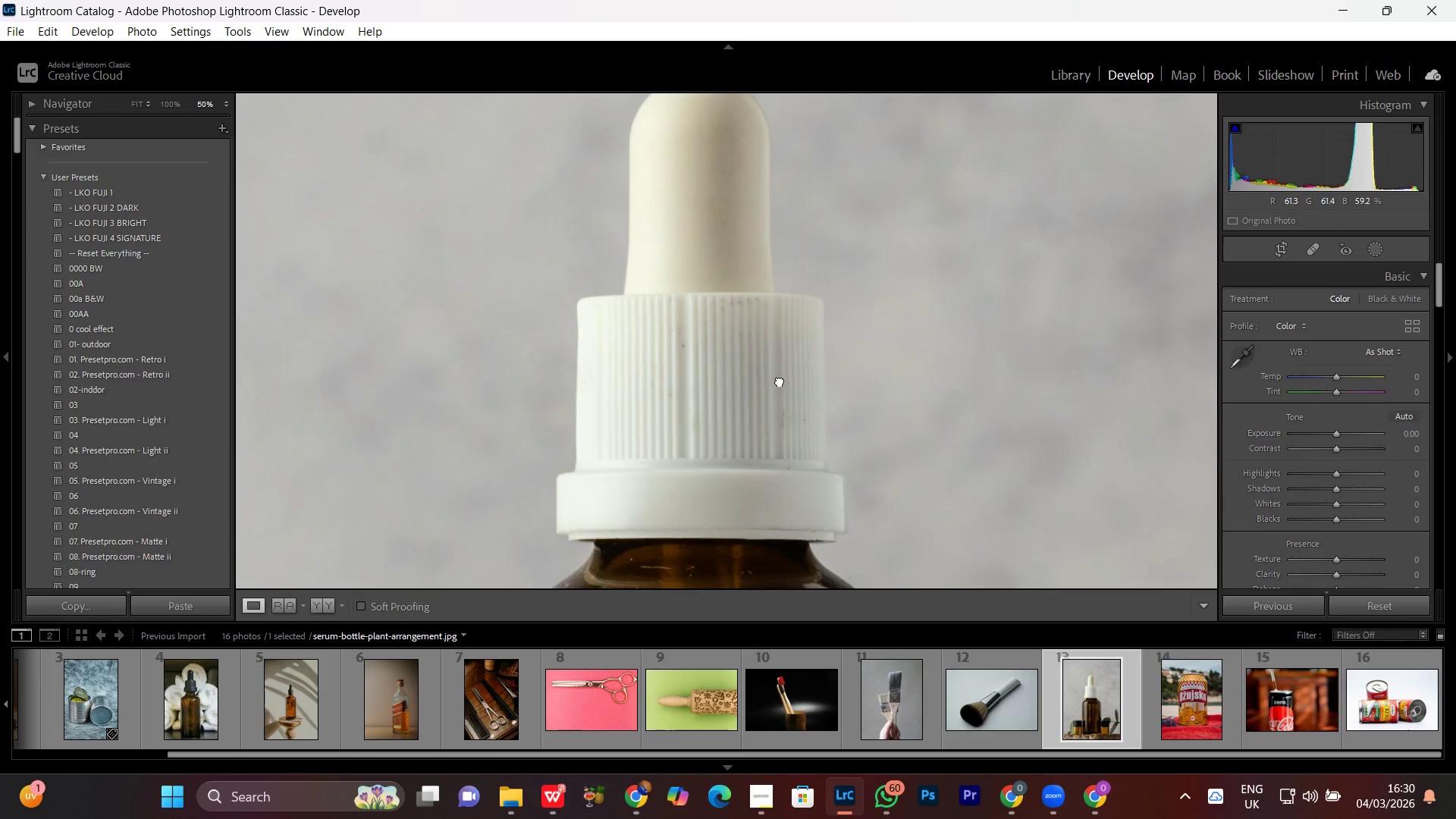 
left_click_drag(start_coordinate=[775, 354], to_coordinate=[784, 454])
 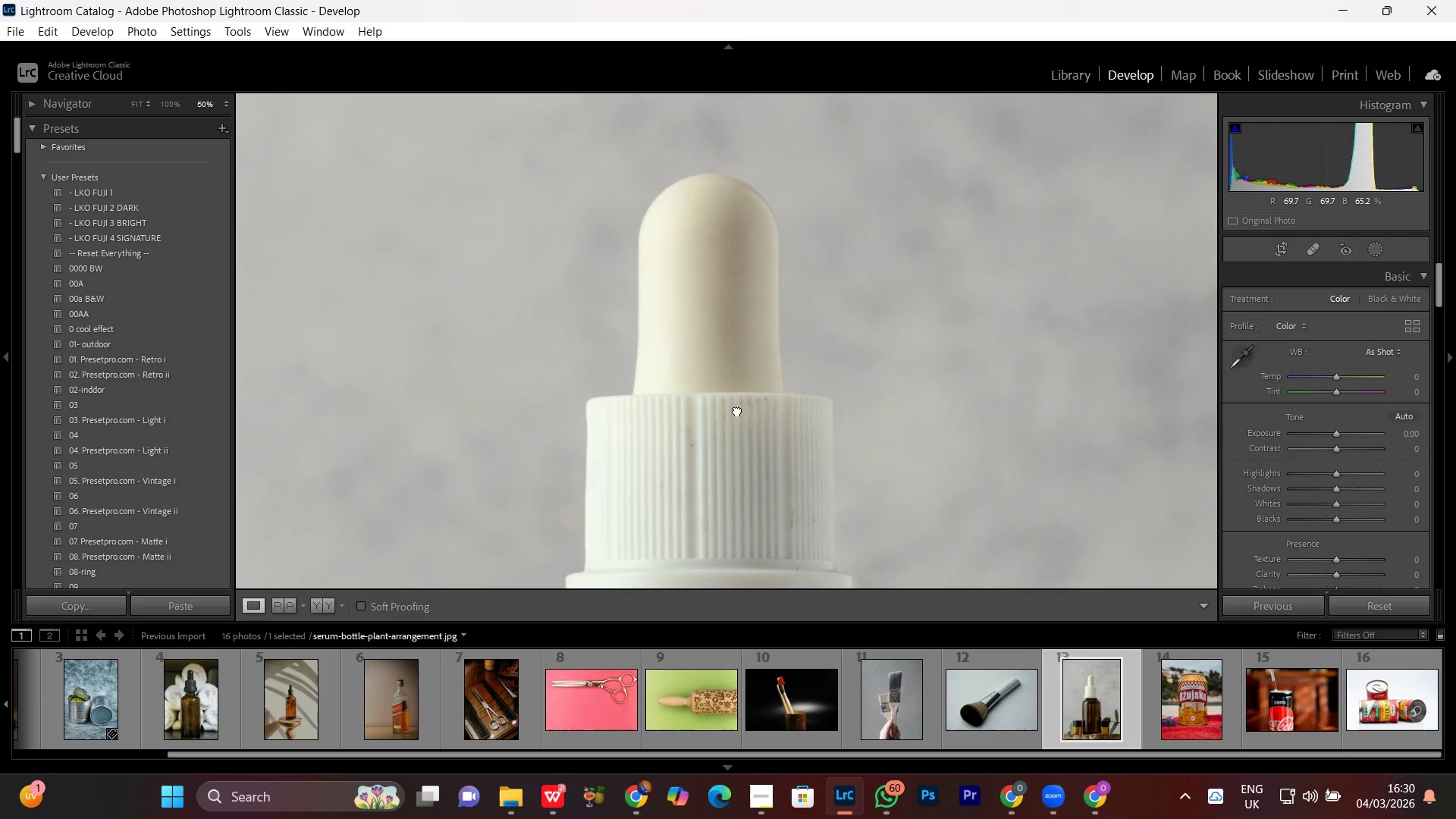 
double_click([737, 410])
 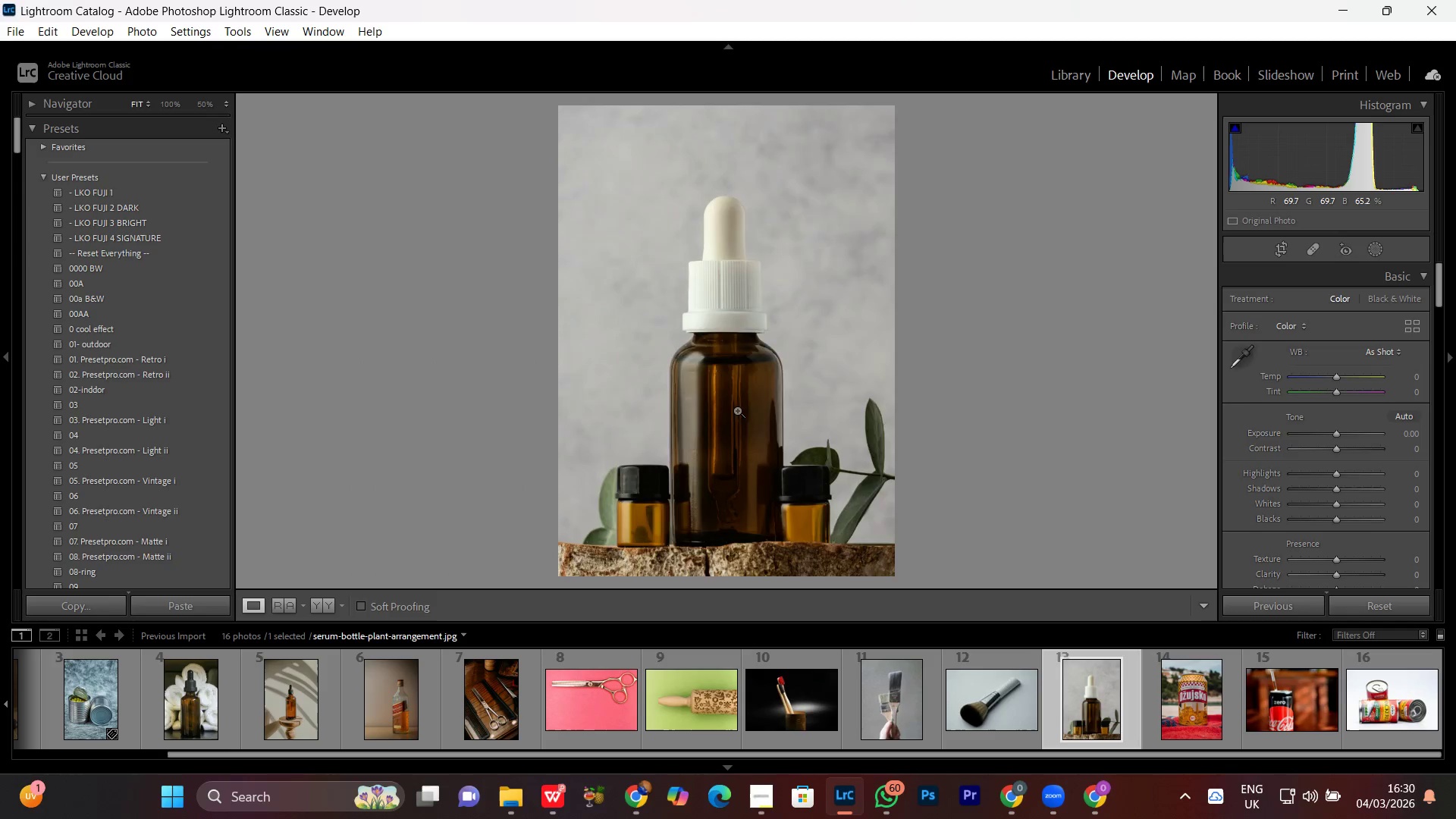 
triple_click([737, 410])
 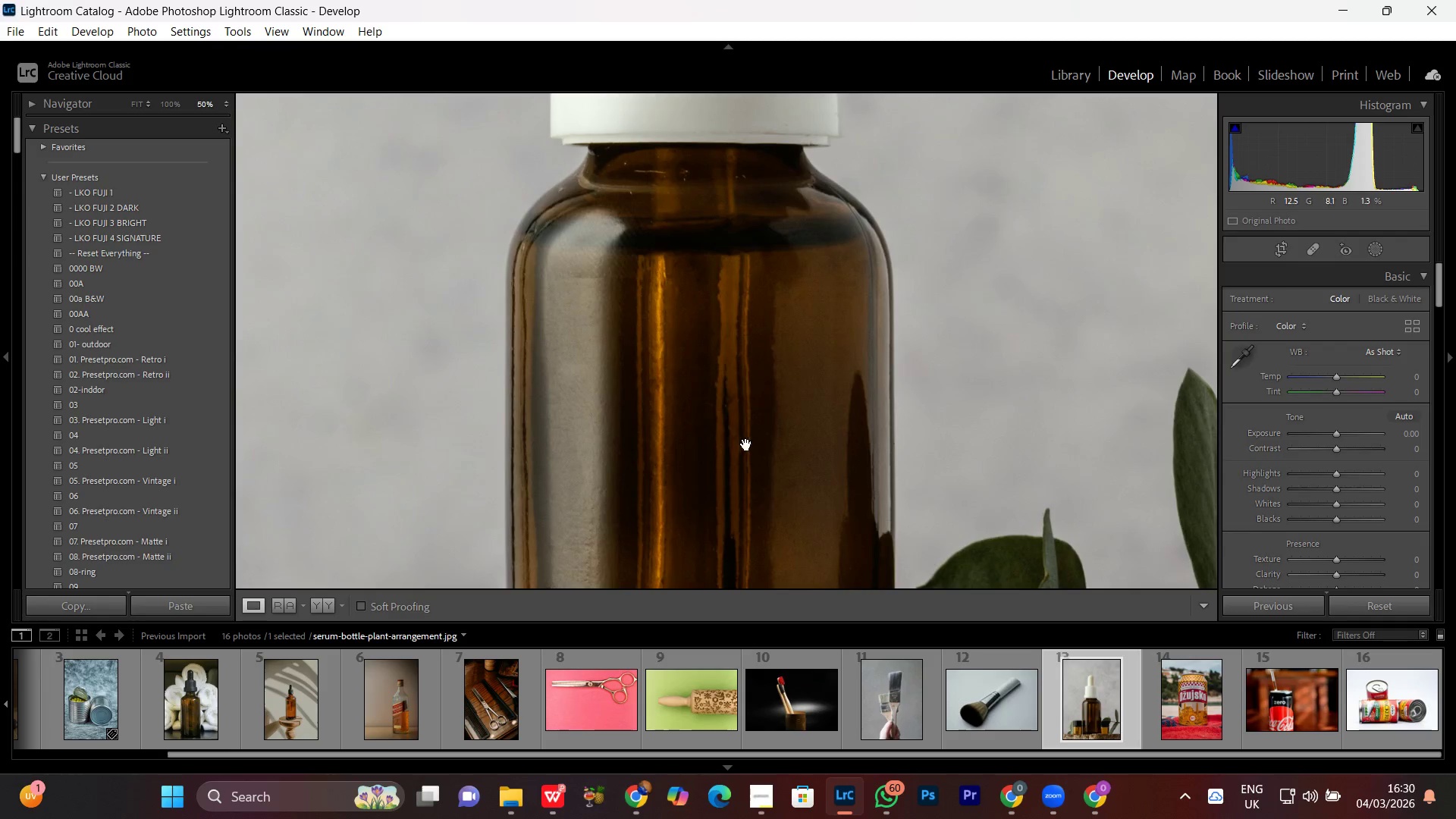 
triple_click([746, 444])
 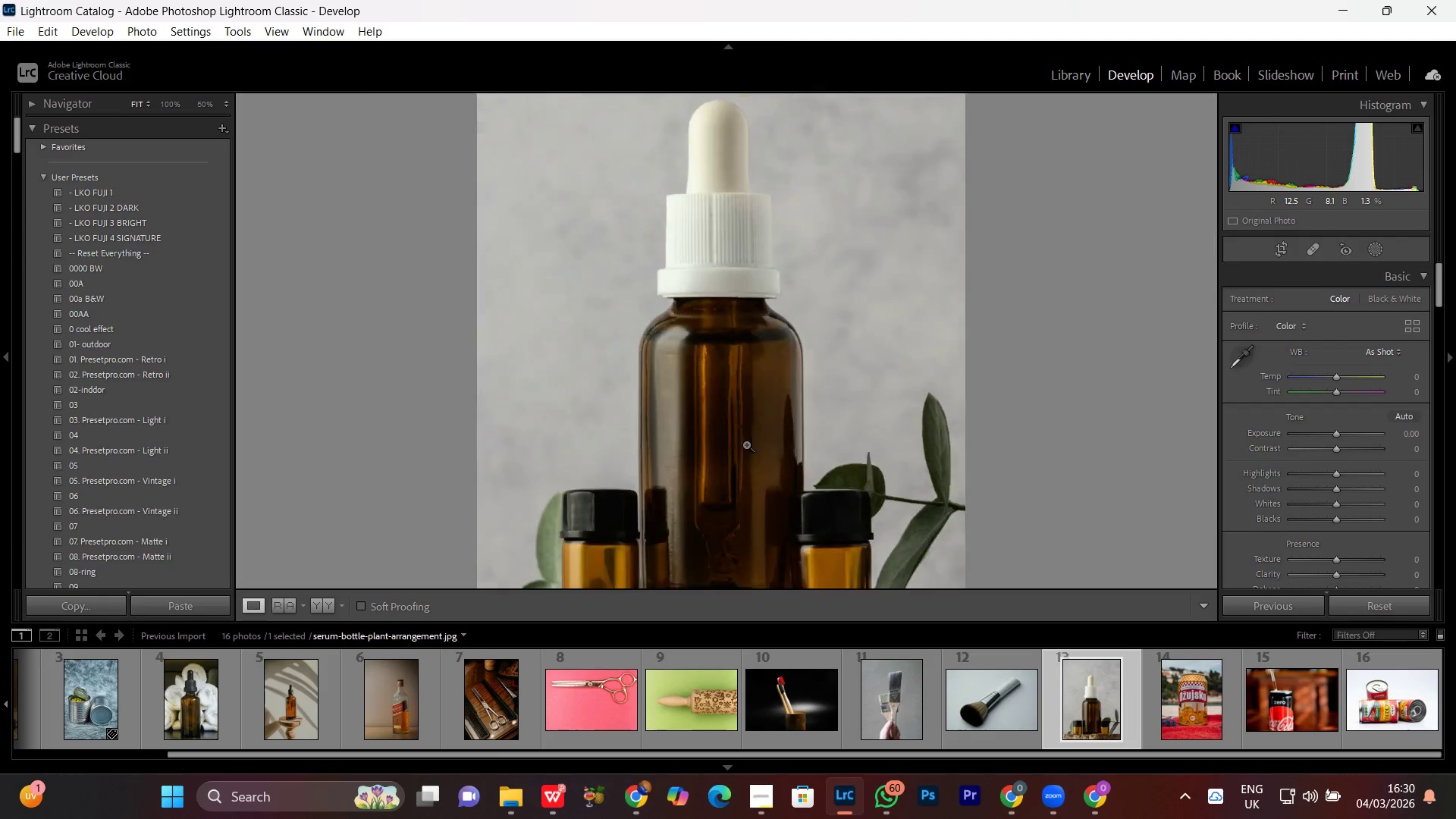 
triple_click([746, 444])
 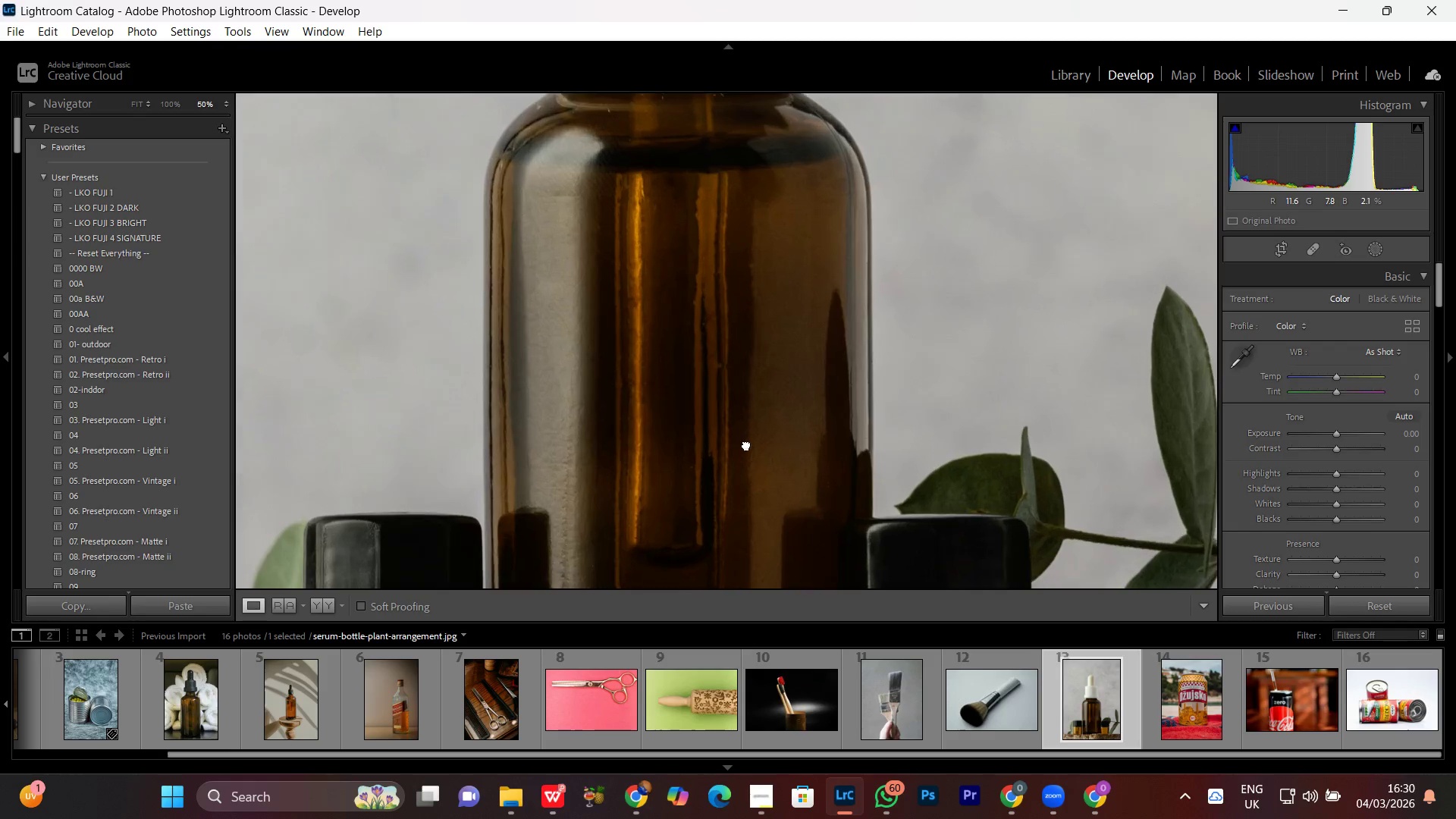 
triple_click([746, 444])
 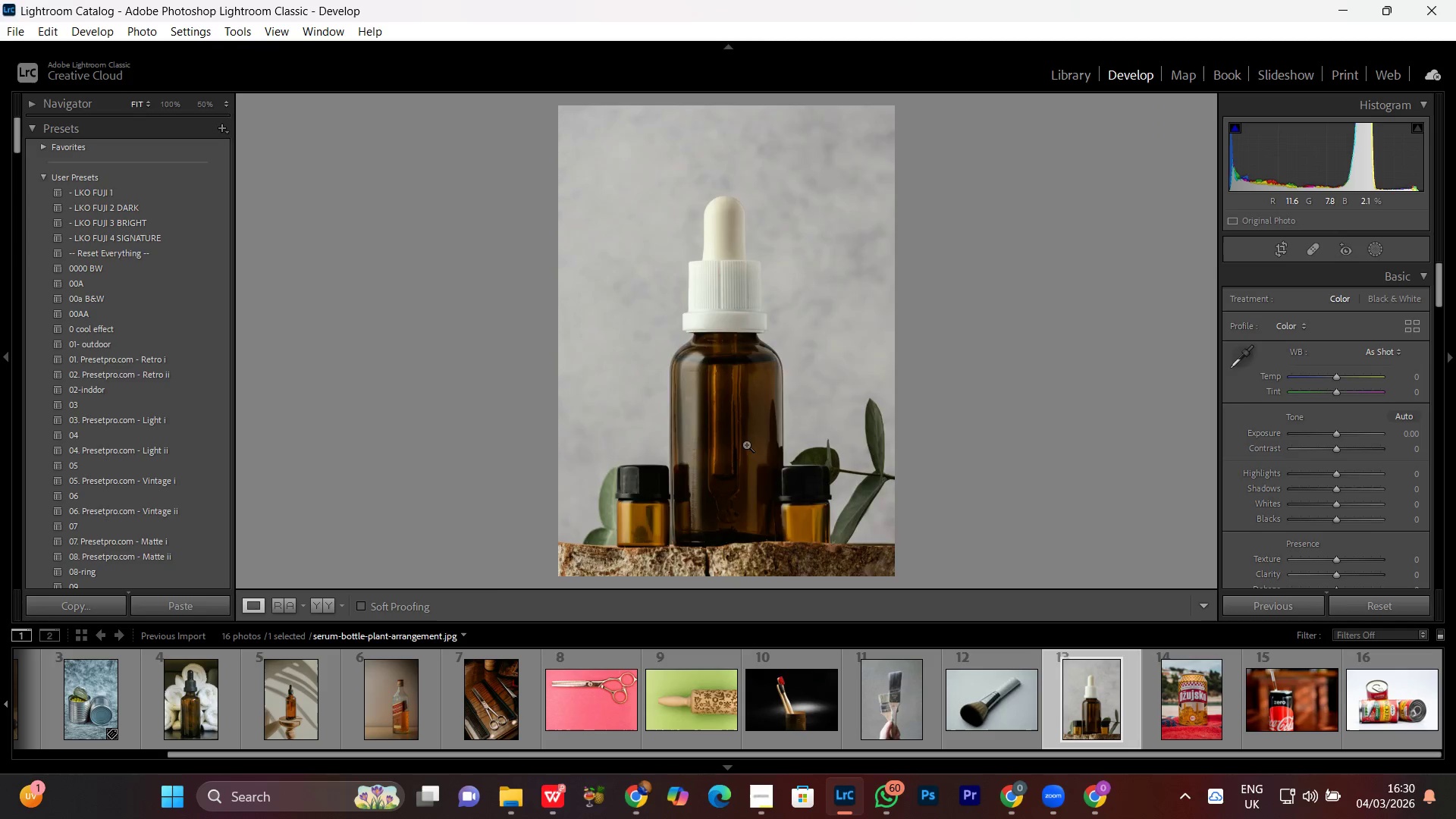 
double_click([746, 444])
 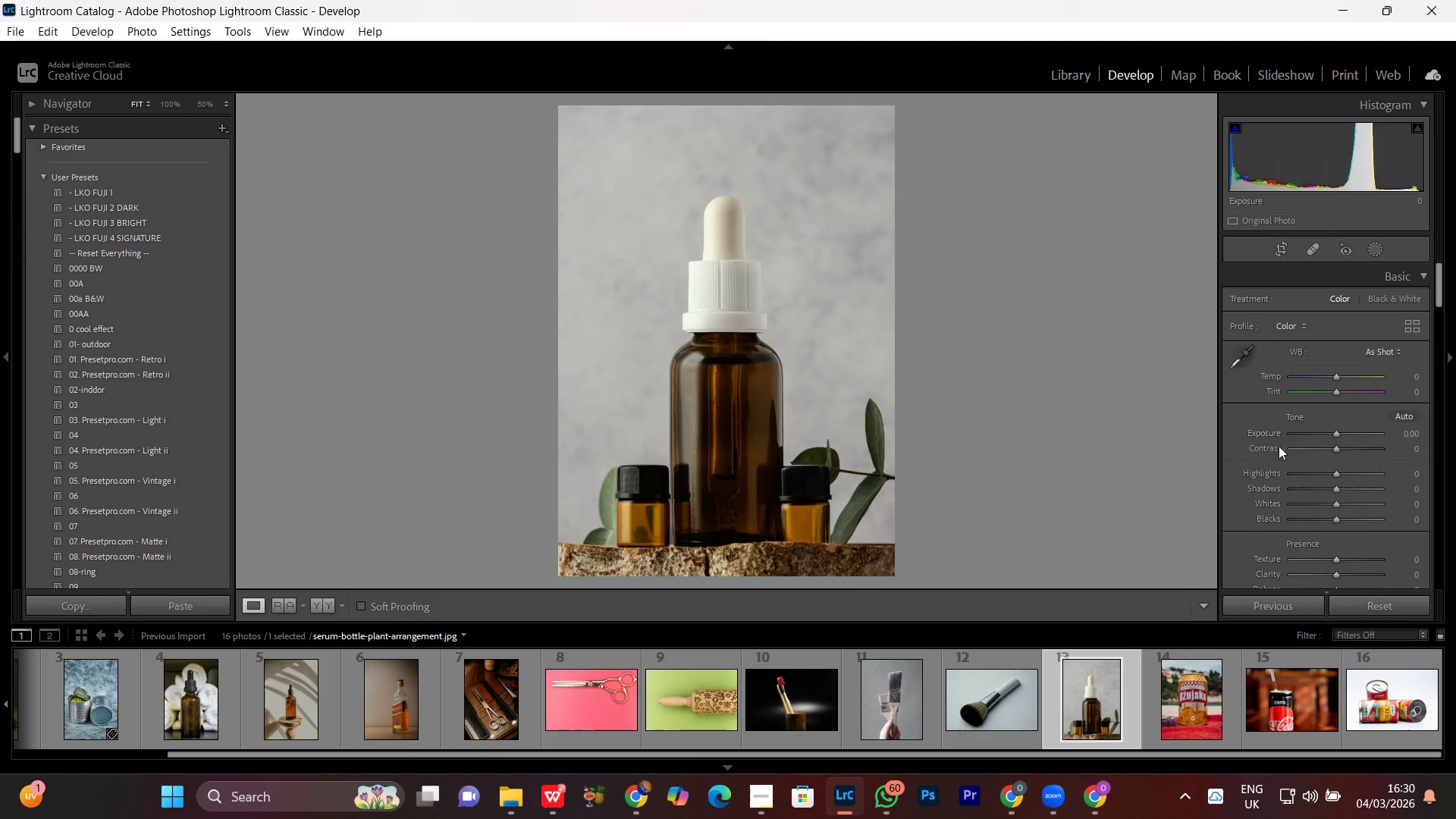 
left_click([1337, 431])
 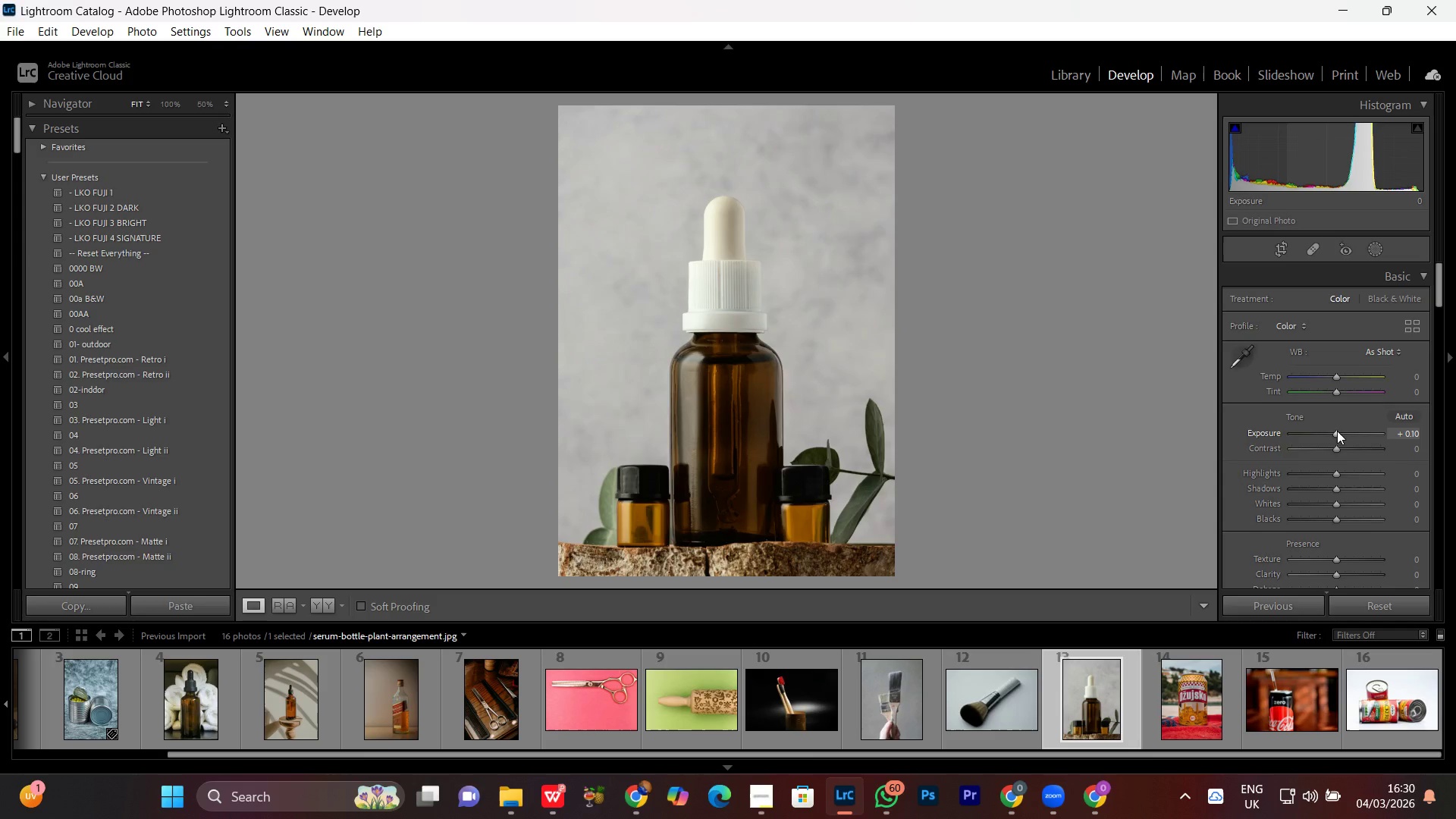 
scroll: coordinate [1337, 431], scroll_direction: up, amount: 4.0
 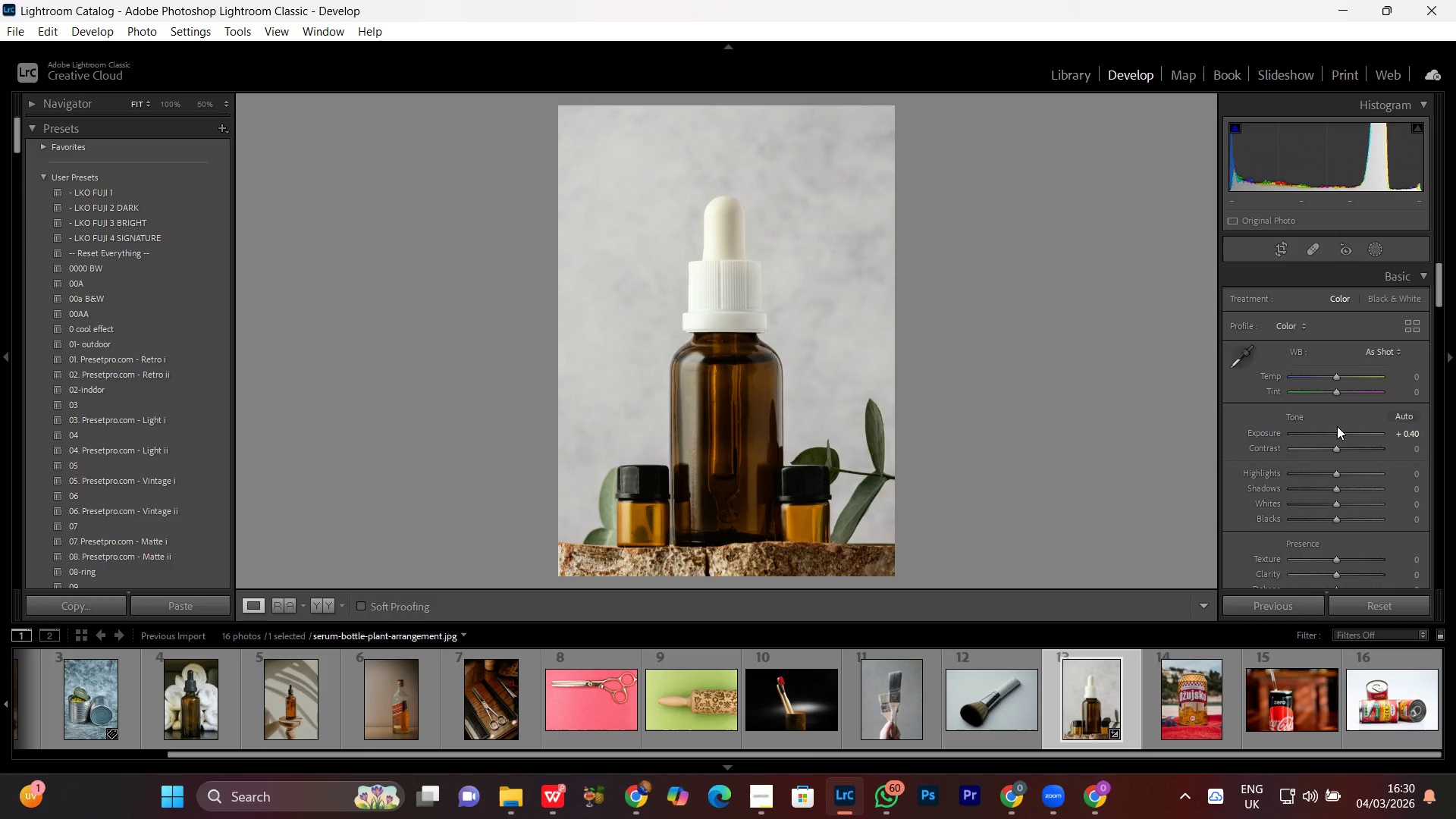 
scroll: coordinate [1337, 426], scroll_direction: down, amount: 1.0
 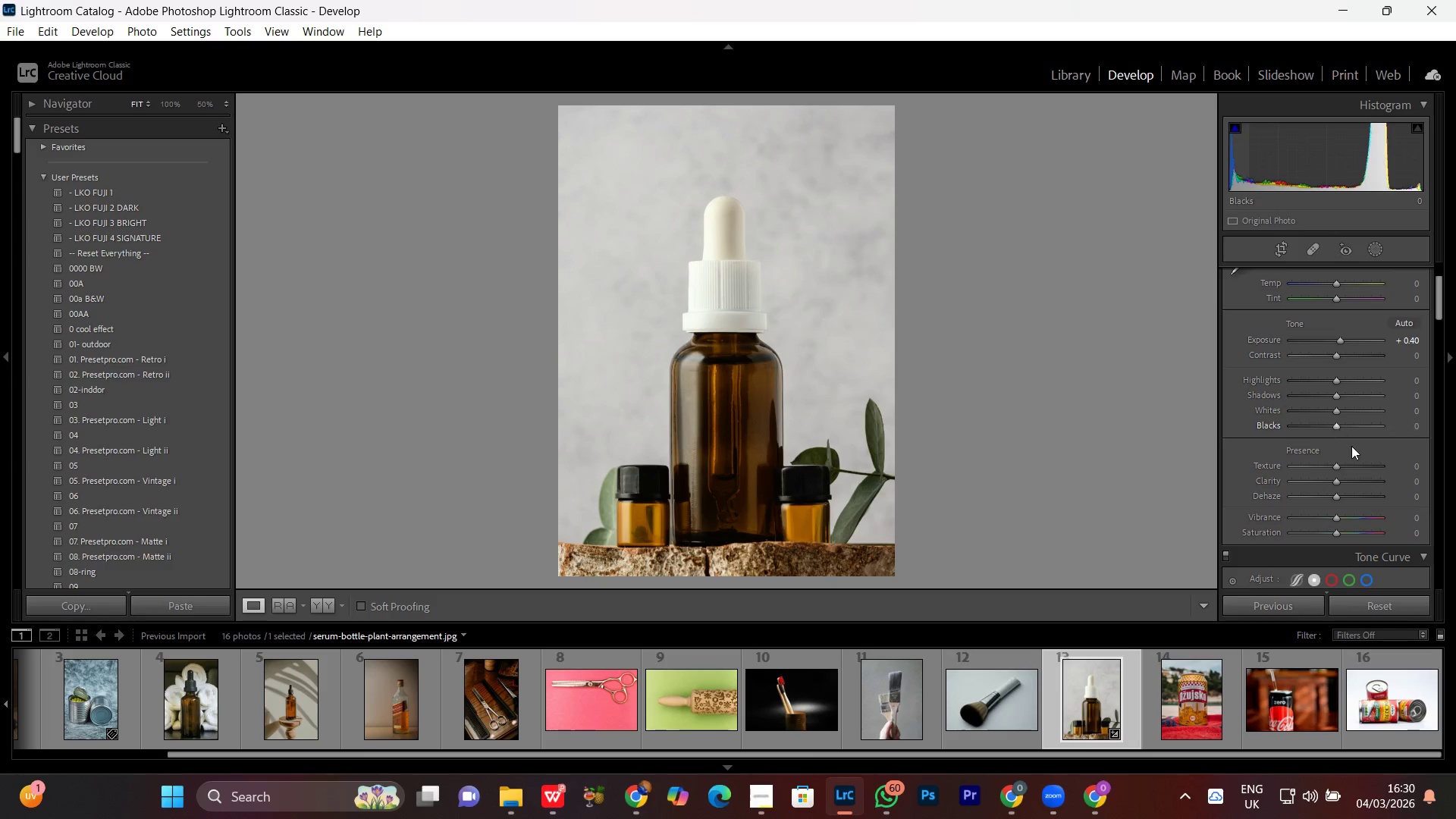 
scroll: coordinate [1351, 446], scroll_direction: up, amount: 1.0
 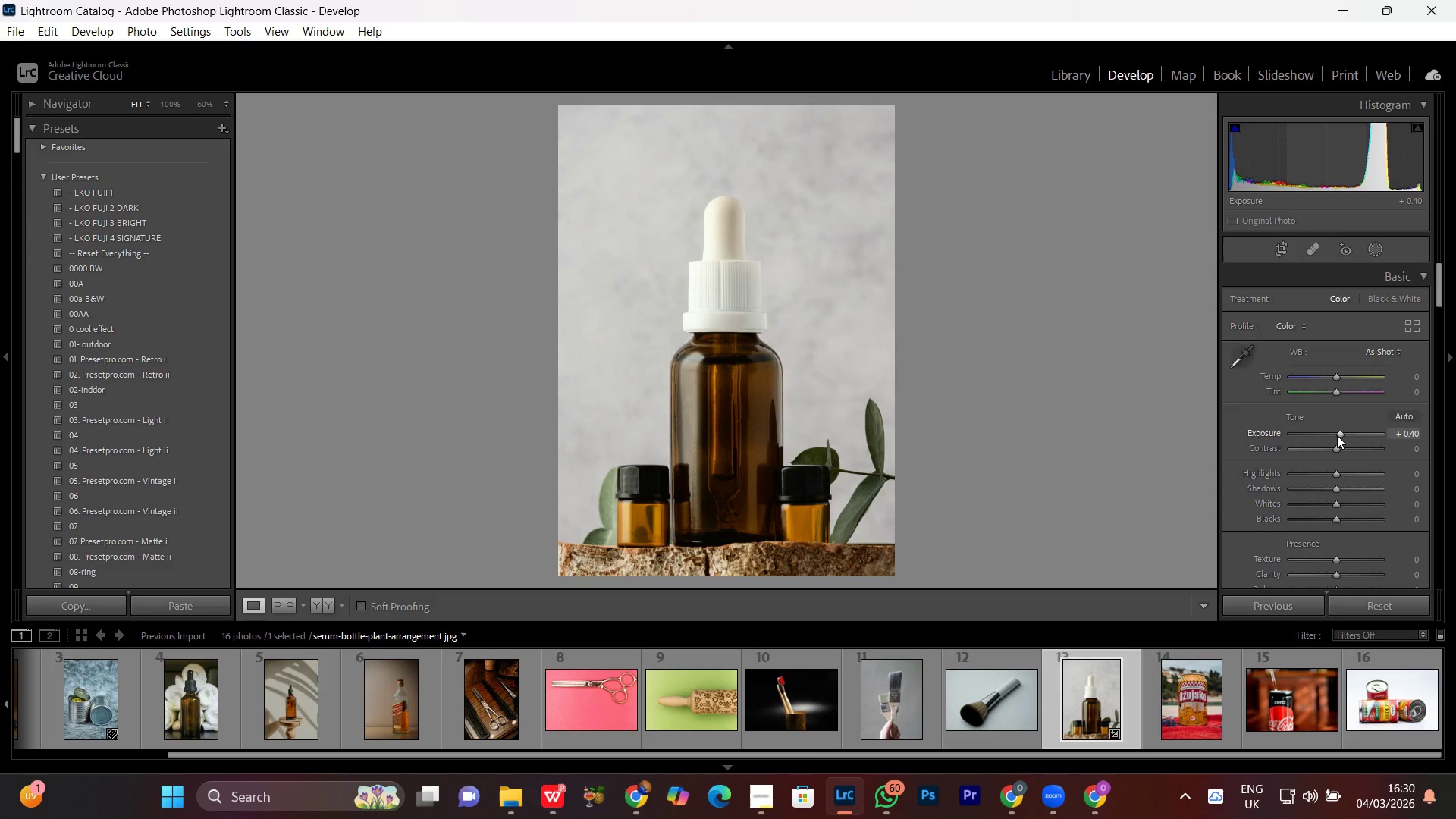 
left_click([1337, 435])
 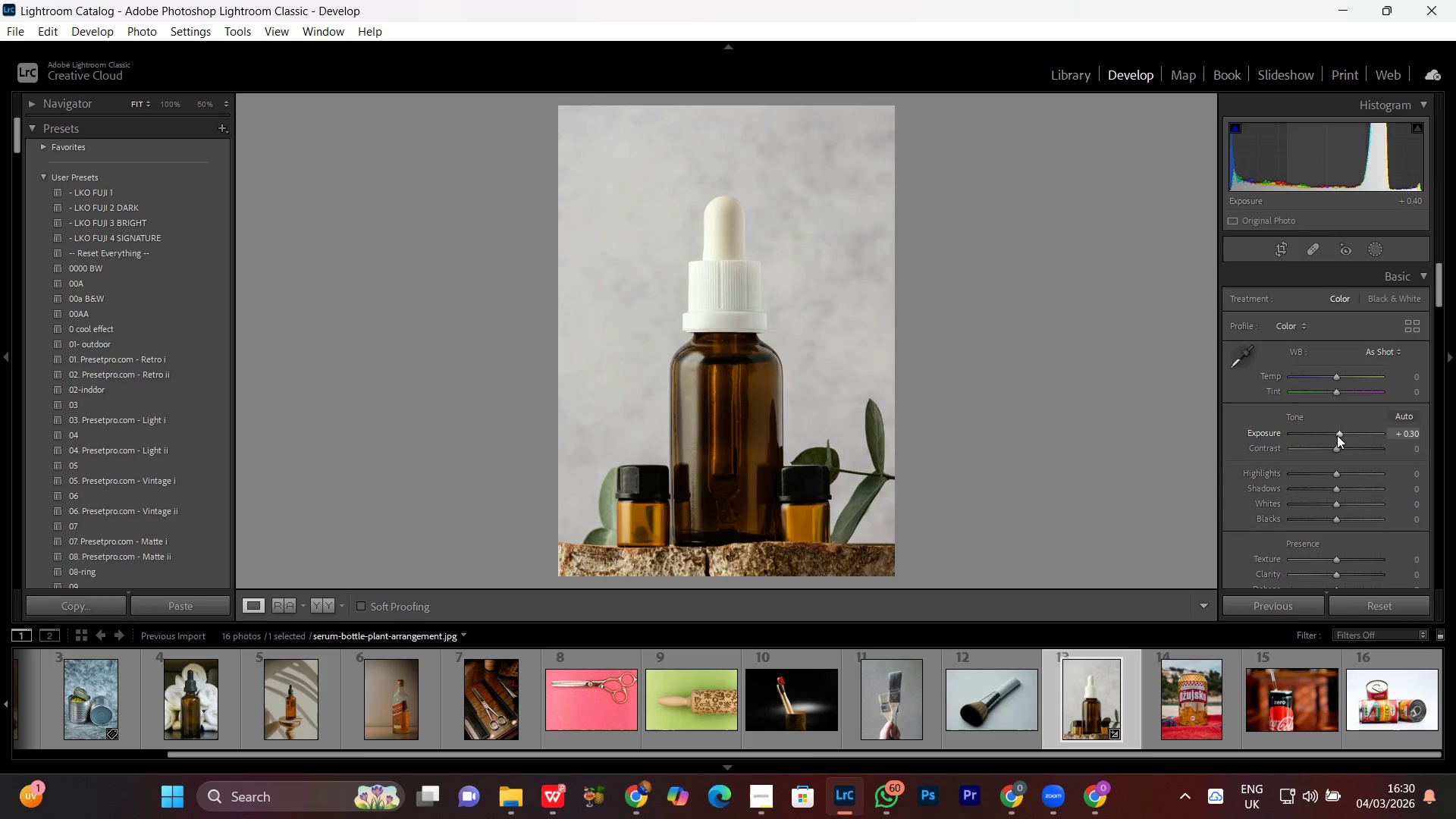 
scroll: coordinate [1337, 435], scroll_direction: down, amount: 1.0
 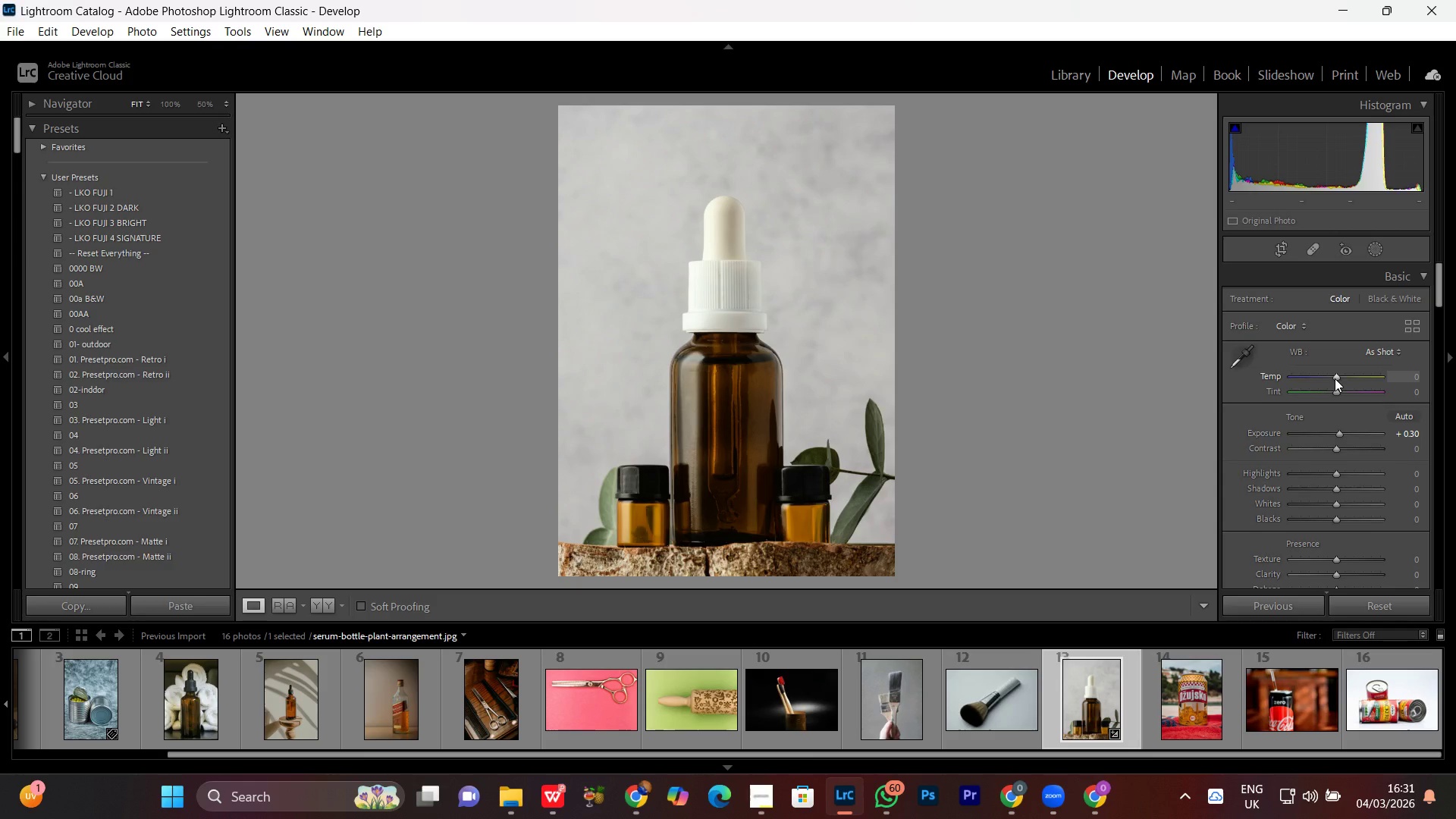 
wait(15.11)
 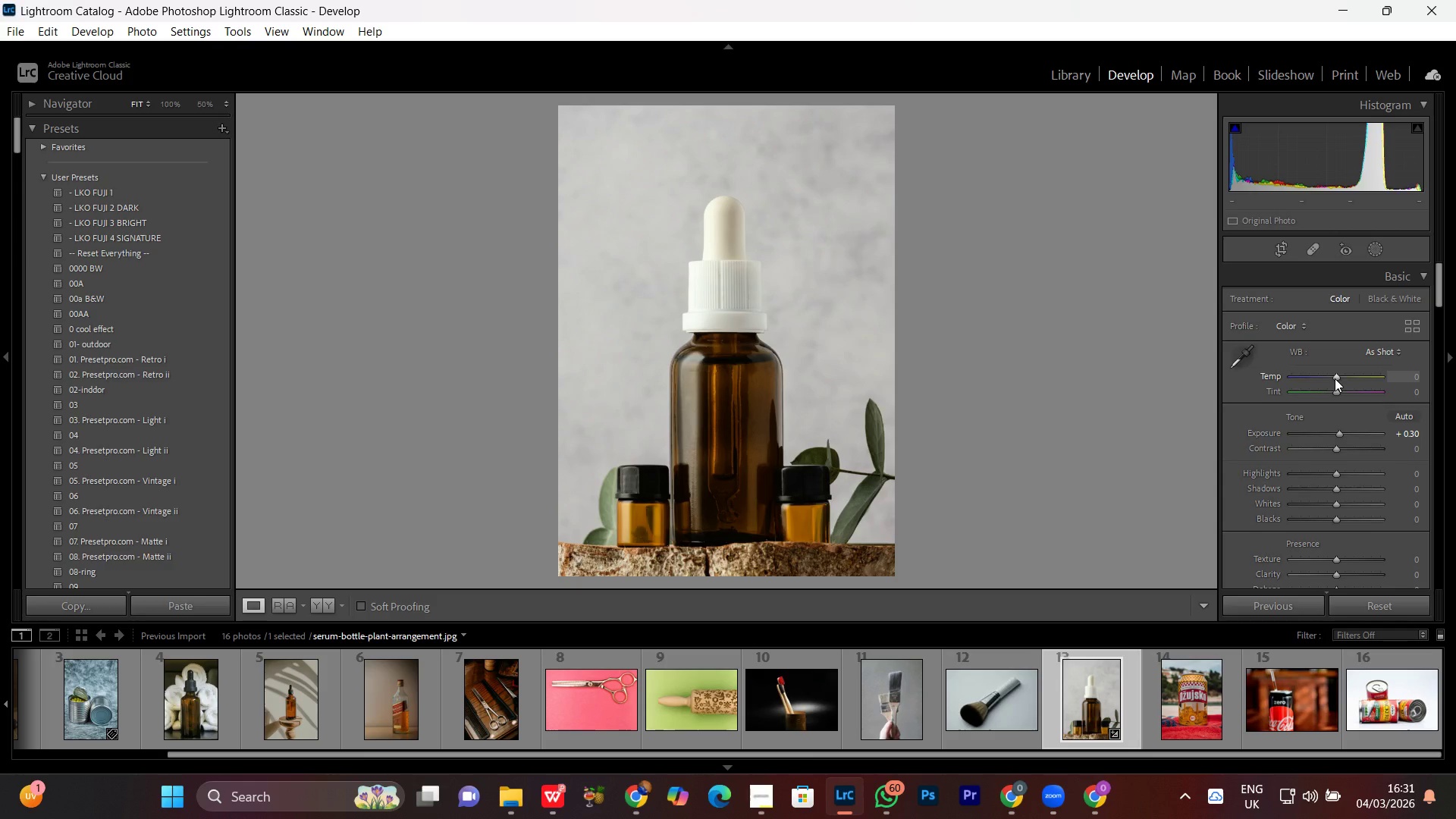 
left_click([1338, 378])
 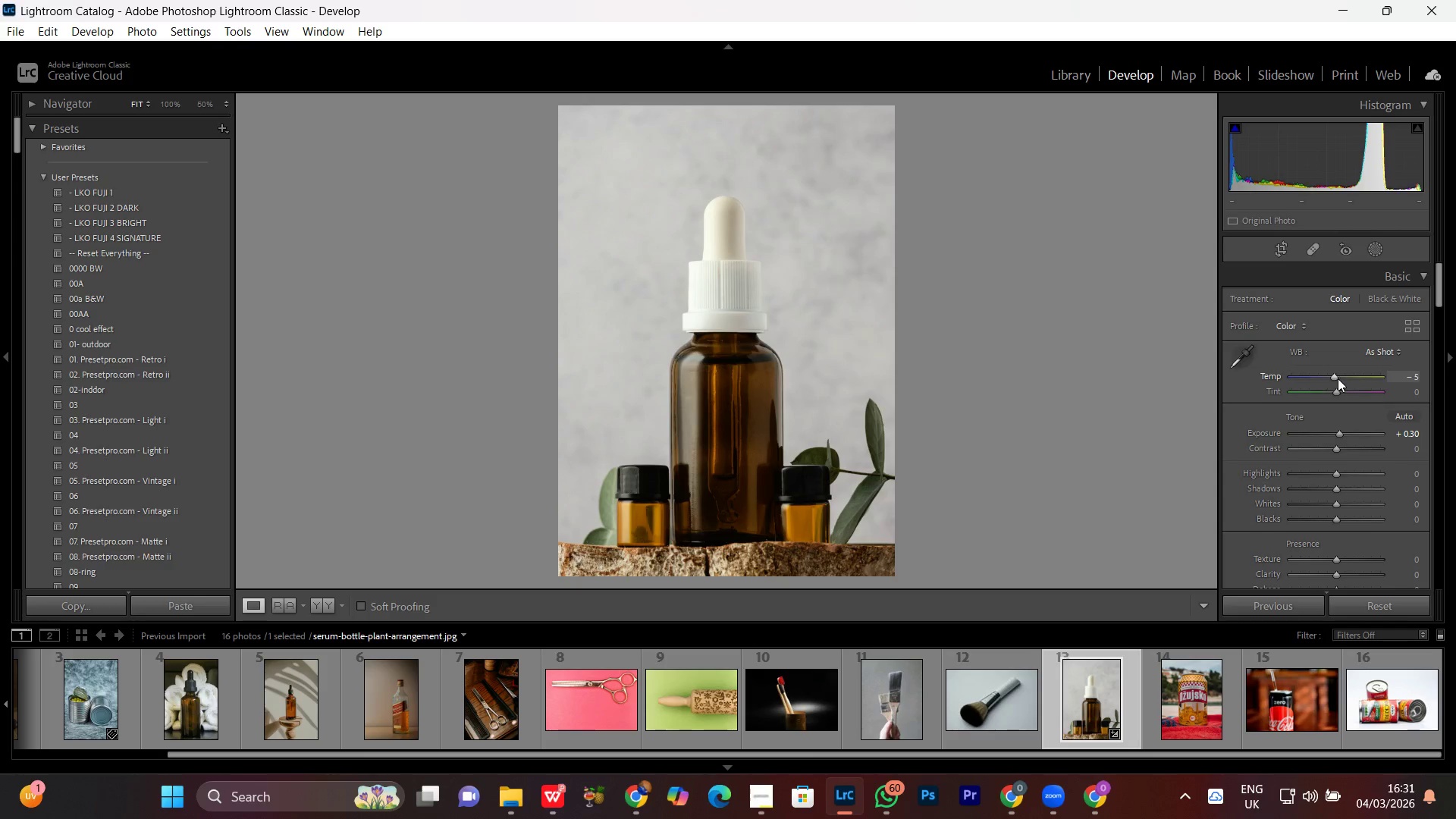 
scroll: coordinate [1338, 378], scroll_direction: down, amount: 3.0
 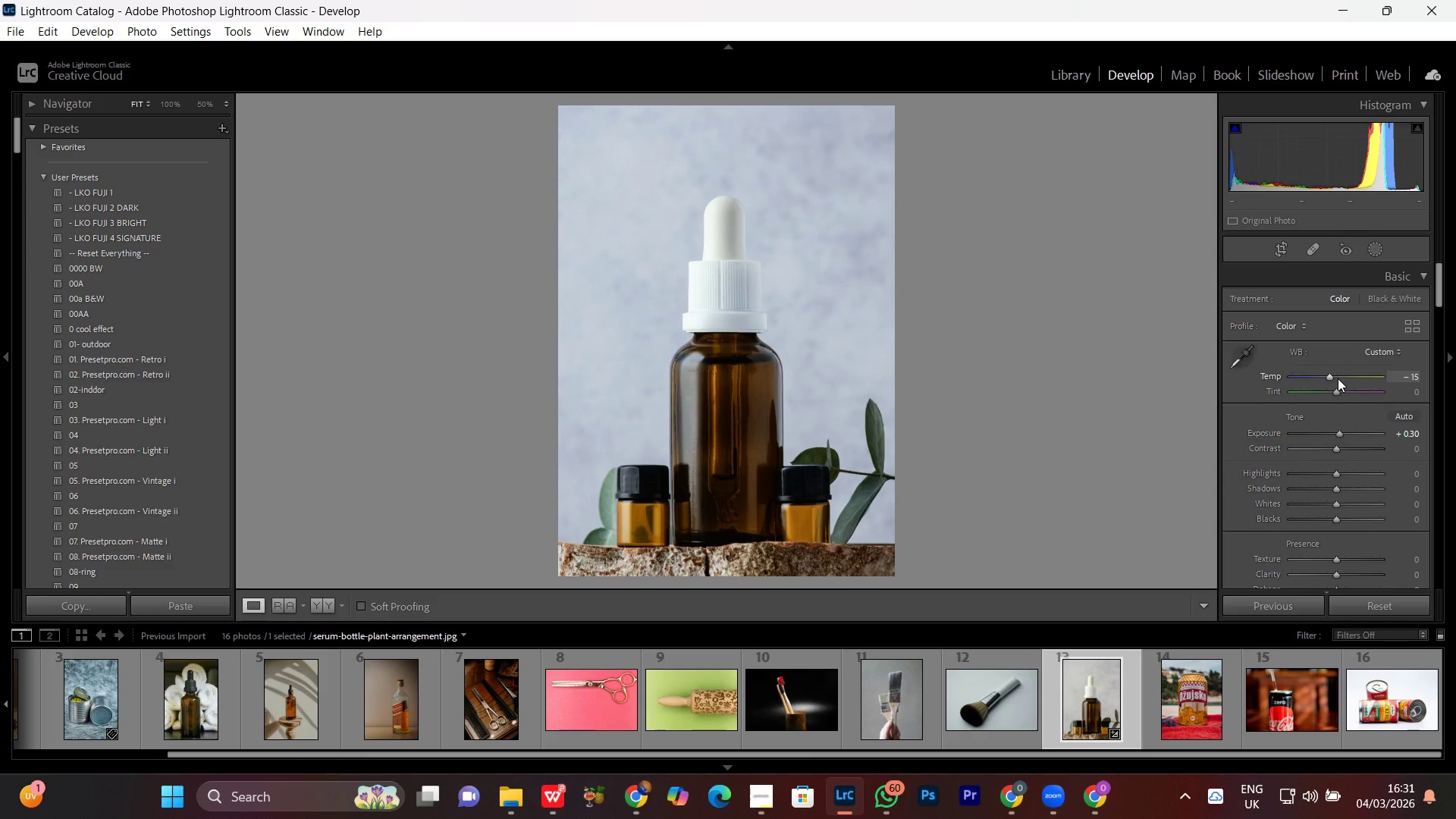 
scroll: coordinate [1338, 378], scroll_direction: up, amount: 4.0
 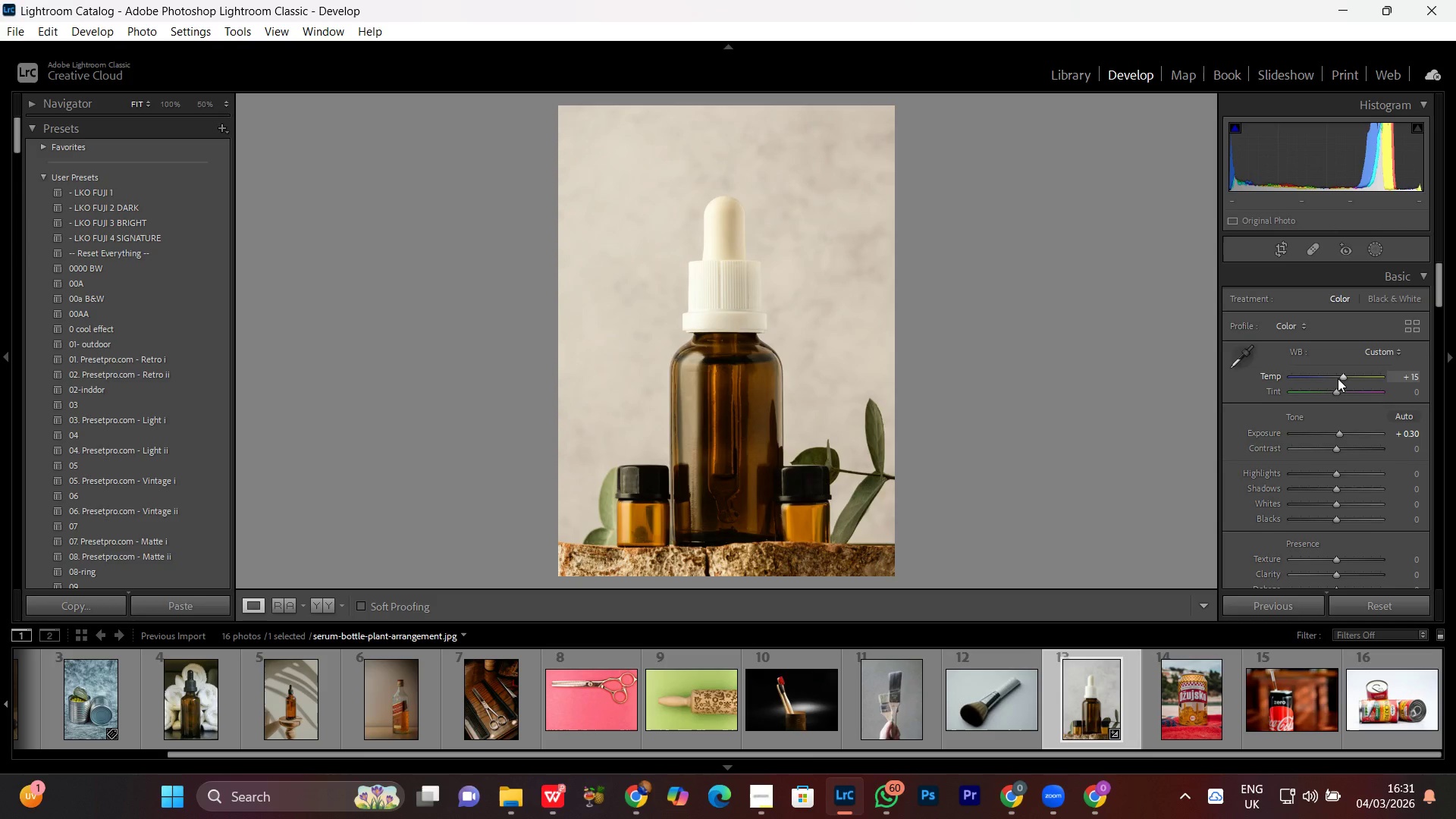 
scroll: coordinate [1338, 378], scroll_direction: down, amount: 1.0
 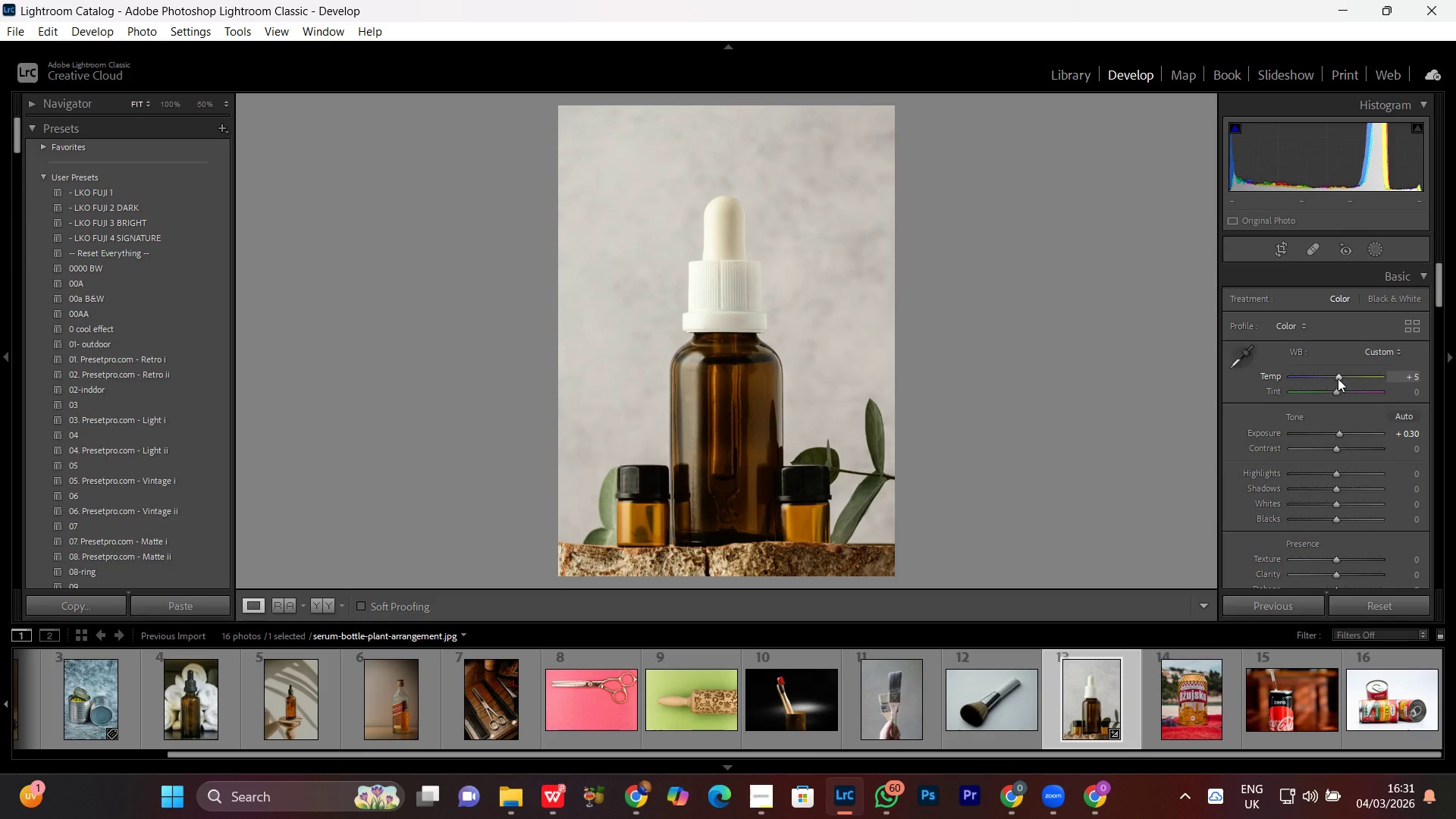 
scroll: coordinate [1338, 378], scroll_direction: up, amount: 1.0
 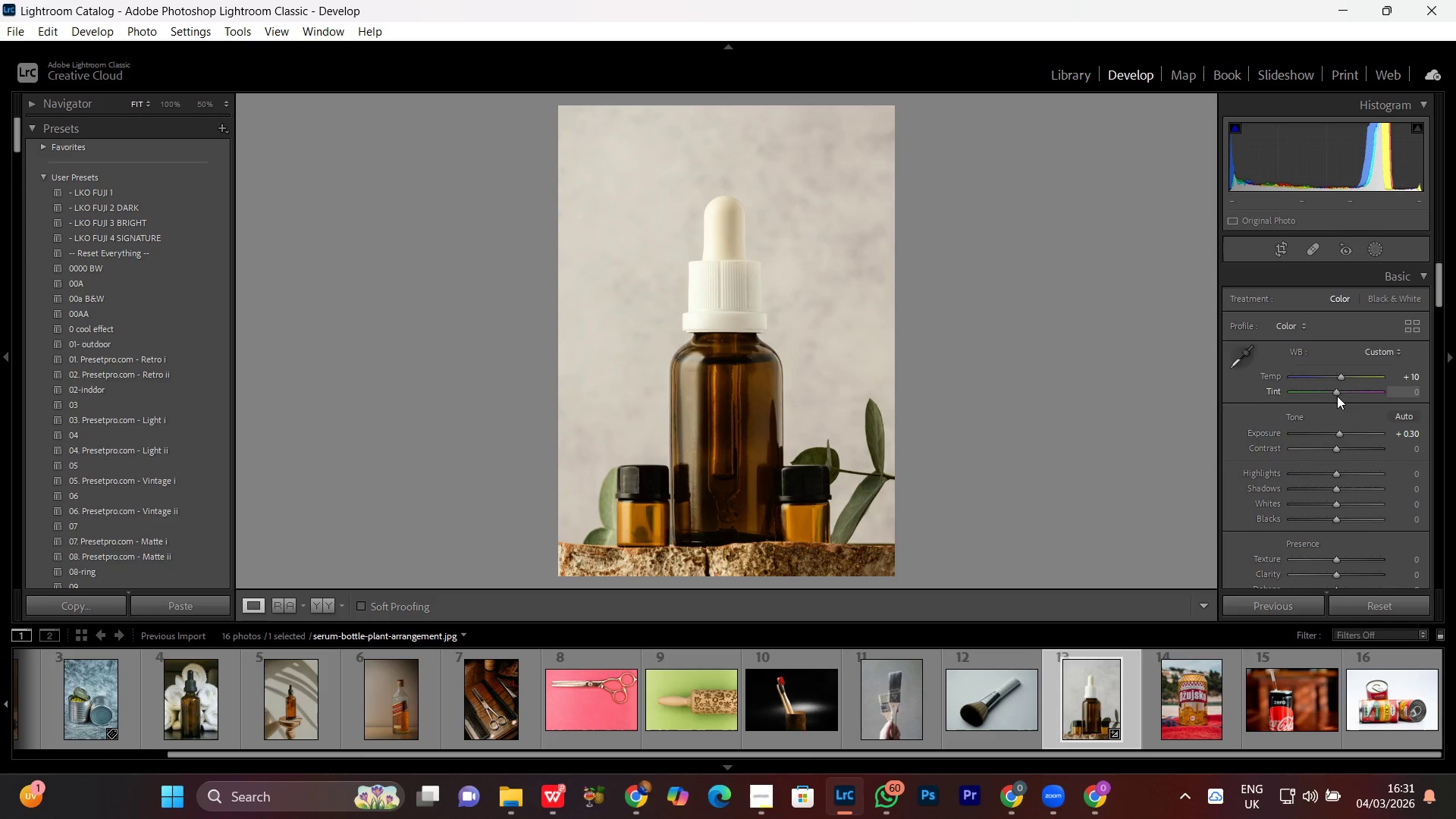 
left_click([1337, 396])
 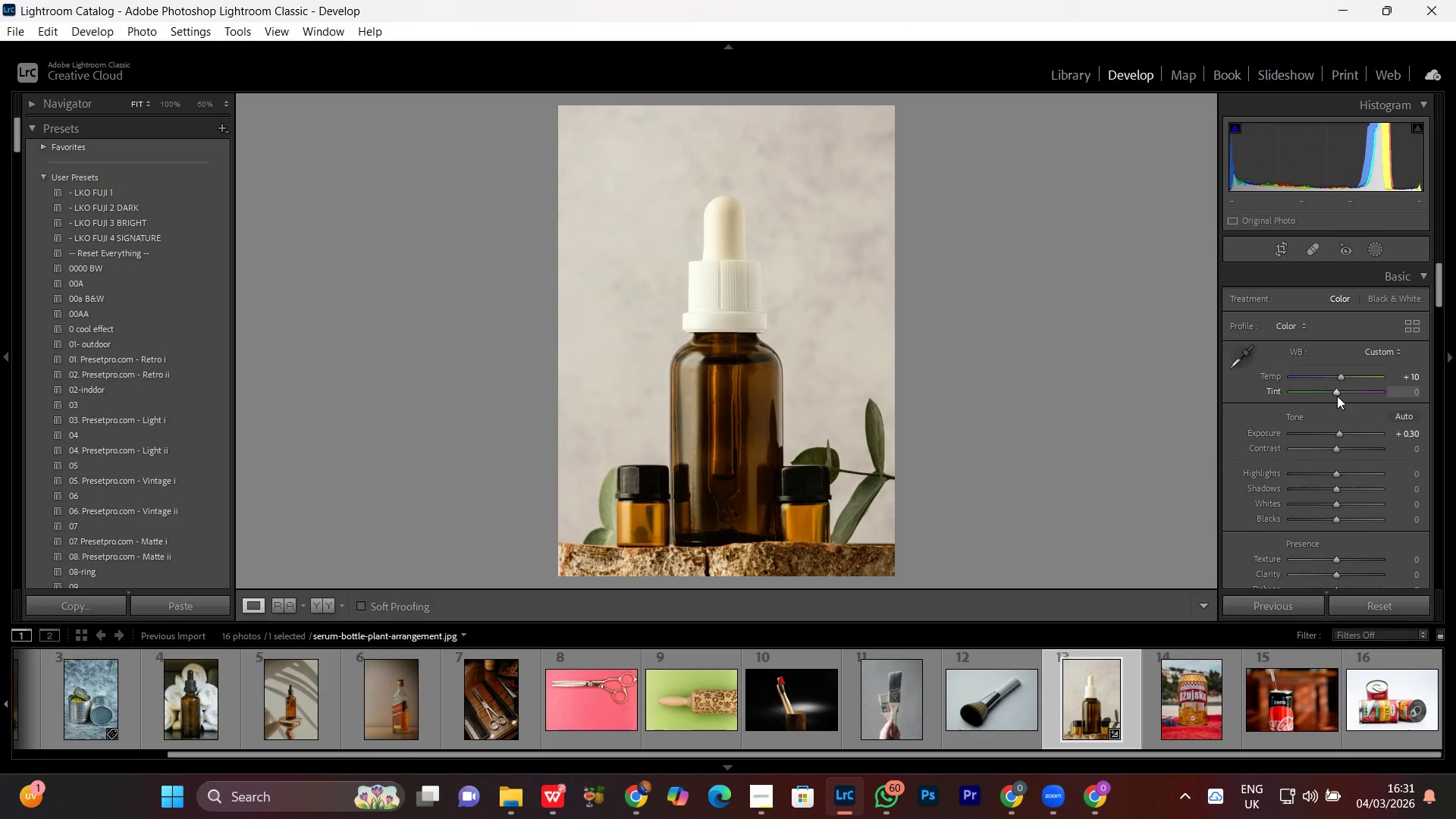 
scroll: coordinate [1337, 396], scroll_direction: up, amount: 2.0
 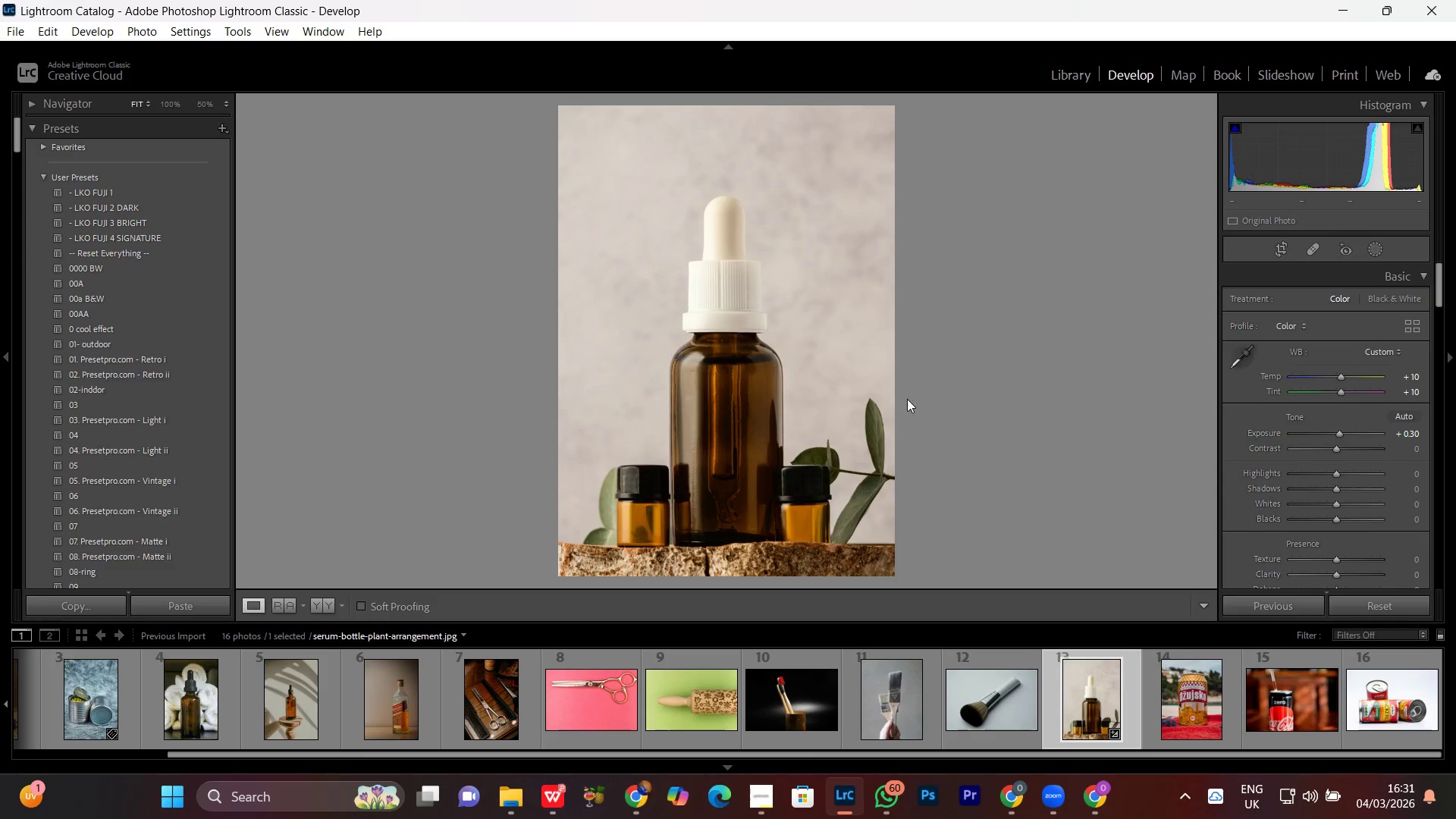 
double_click([865, 382])
 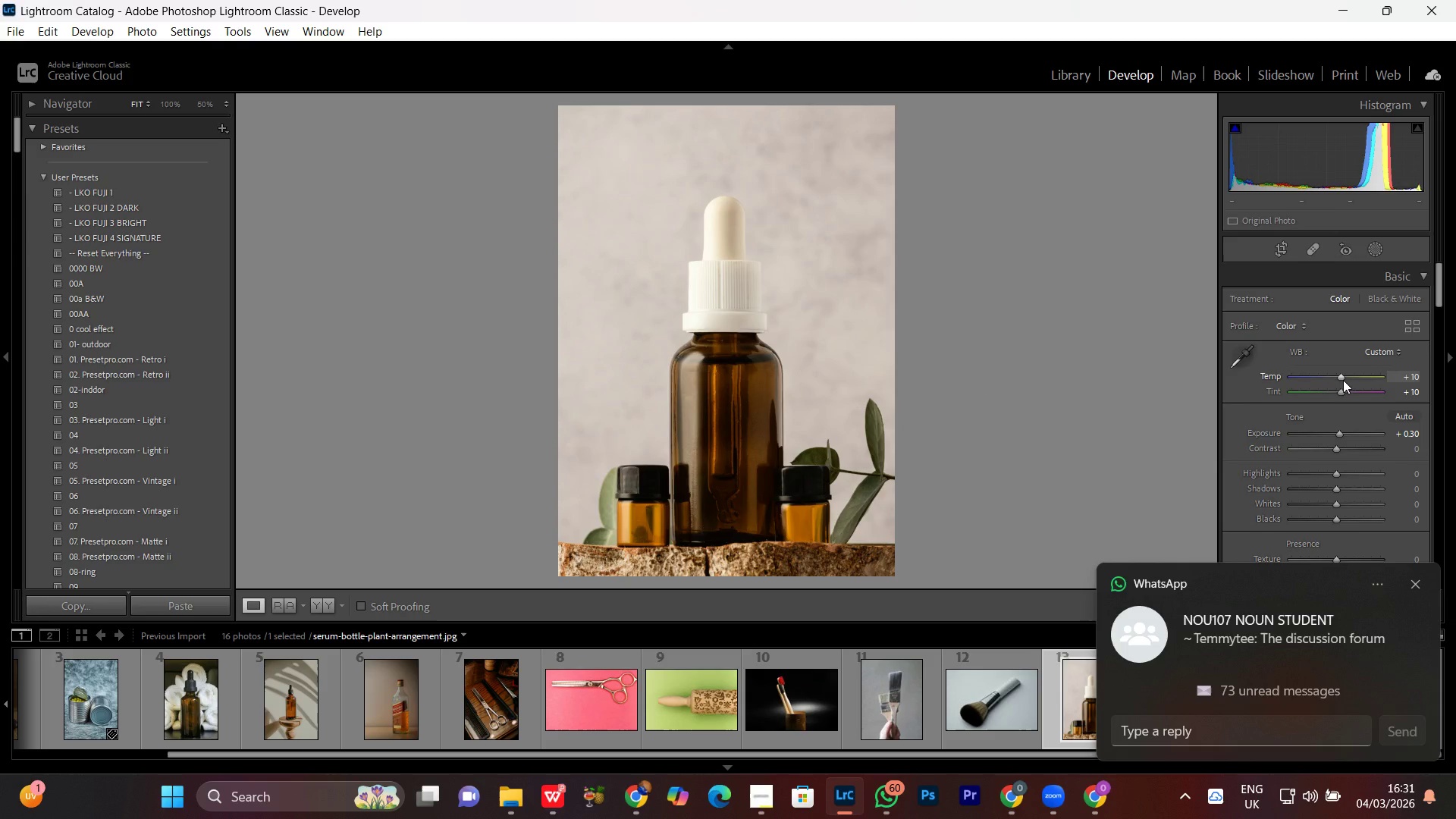 
left_click([1343, 380])
 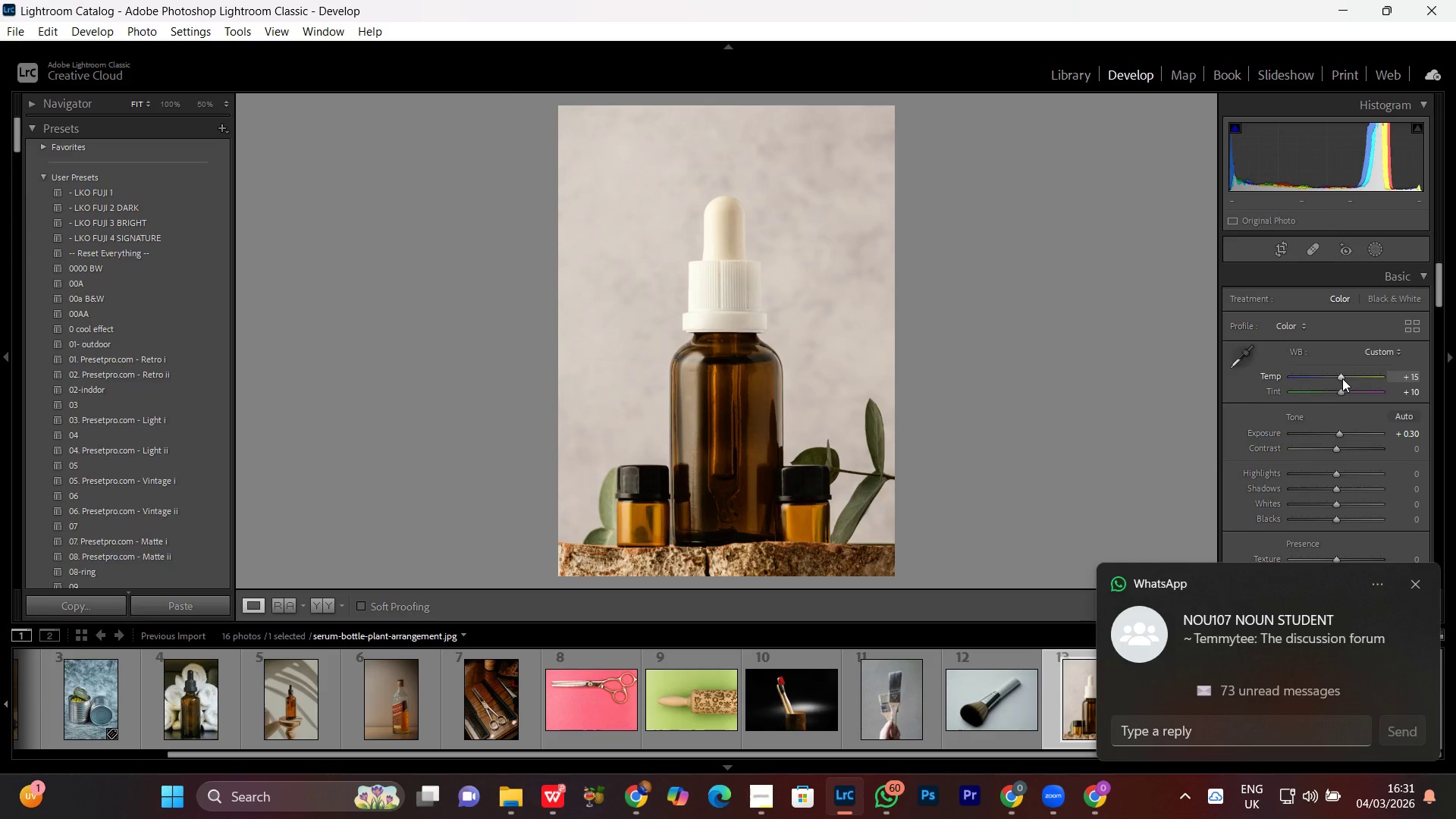 
scroll: coordinate [1342, 378], scroll_direction: up, amount: 1.0
 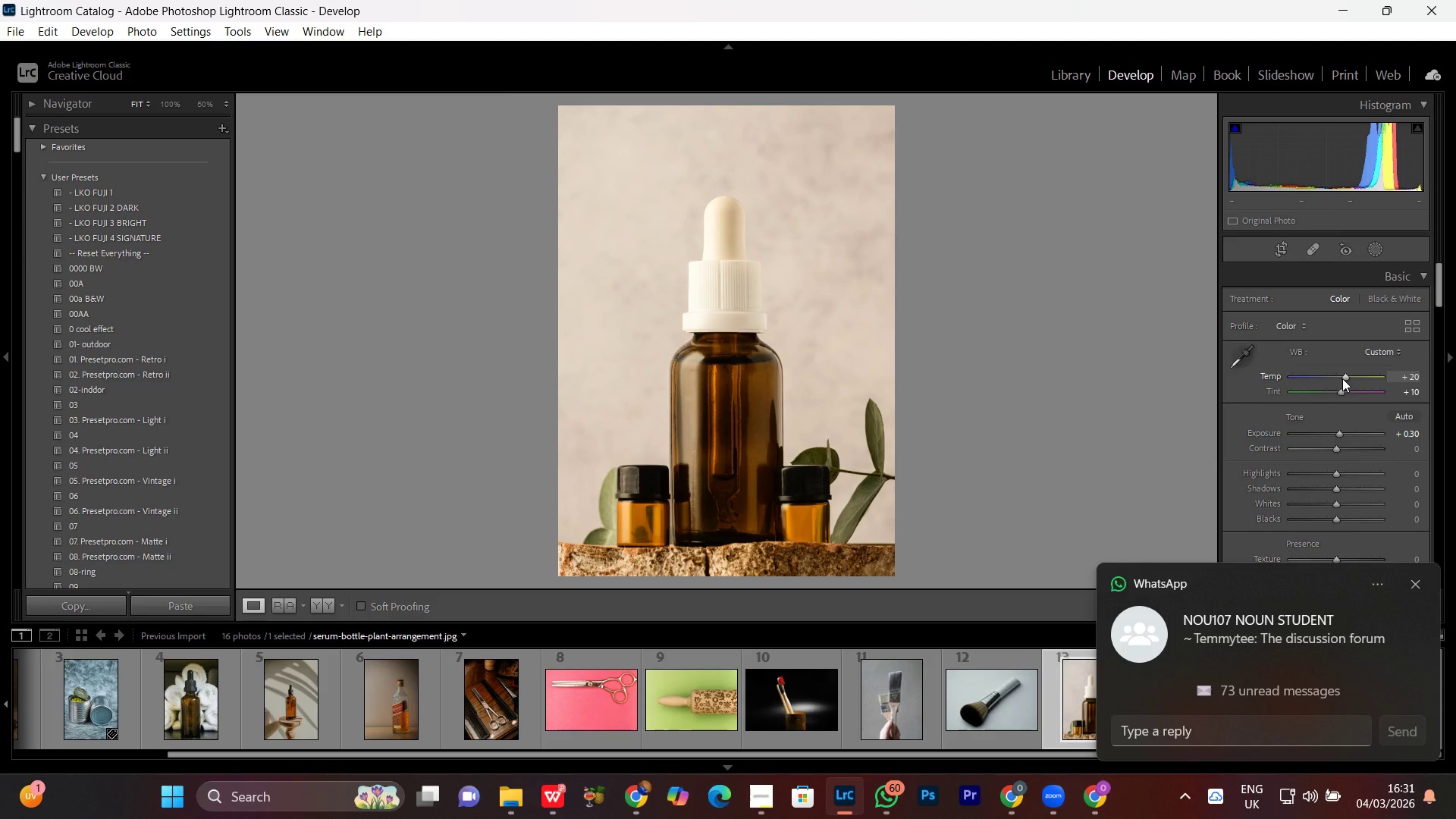 
scroll: coordinate [1342, 378], scroll_direction: down, amount: 1.0
 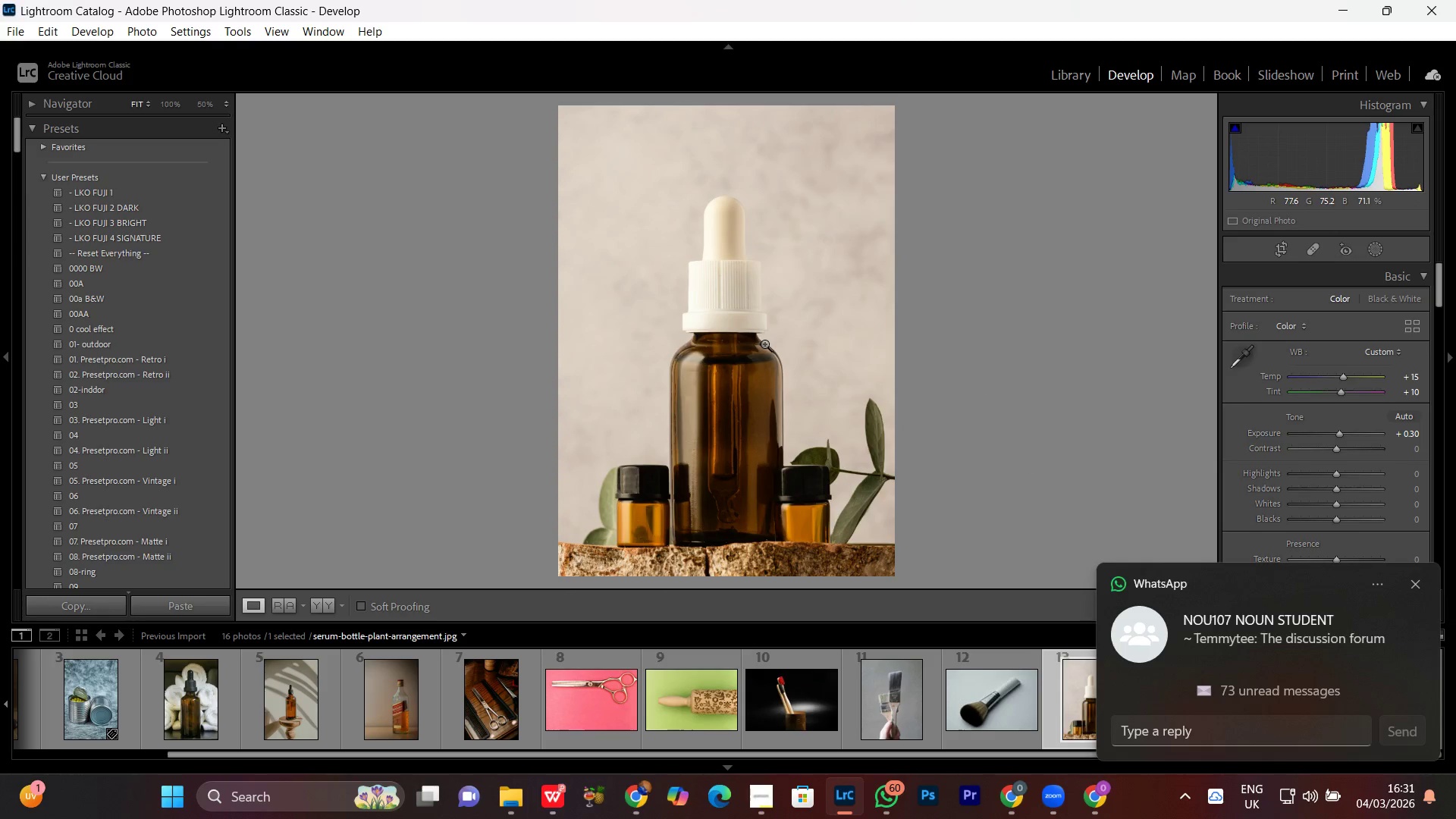 
double_click([764, 344])
 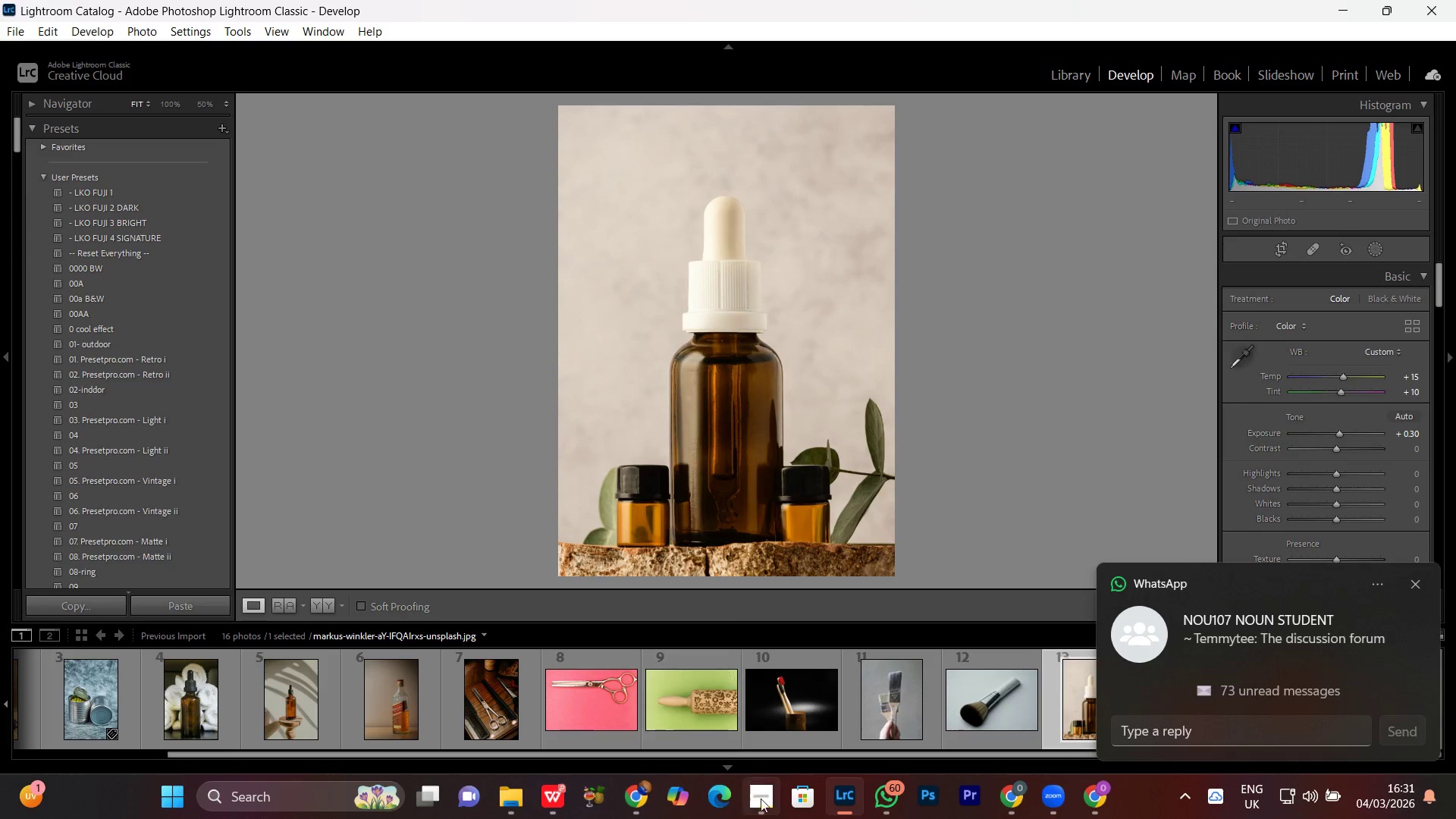 
left_click([764, 808])